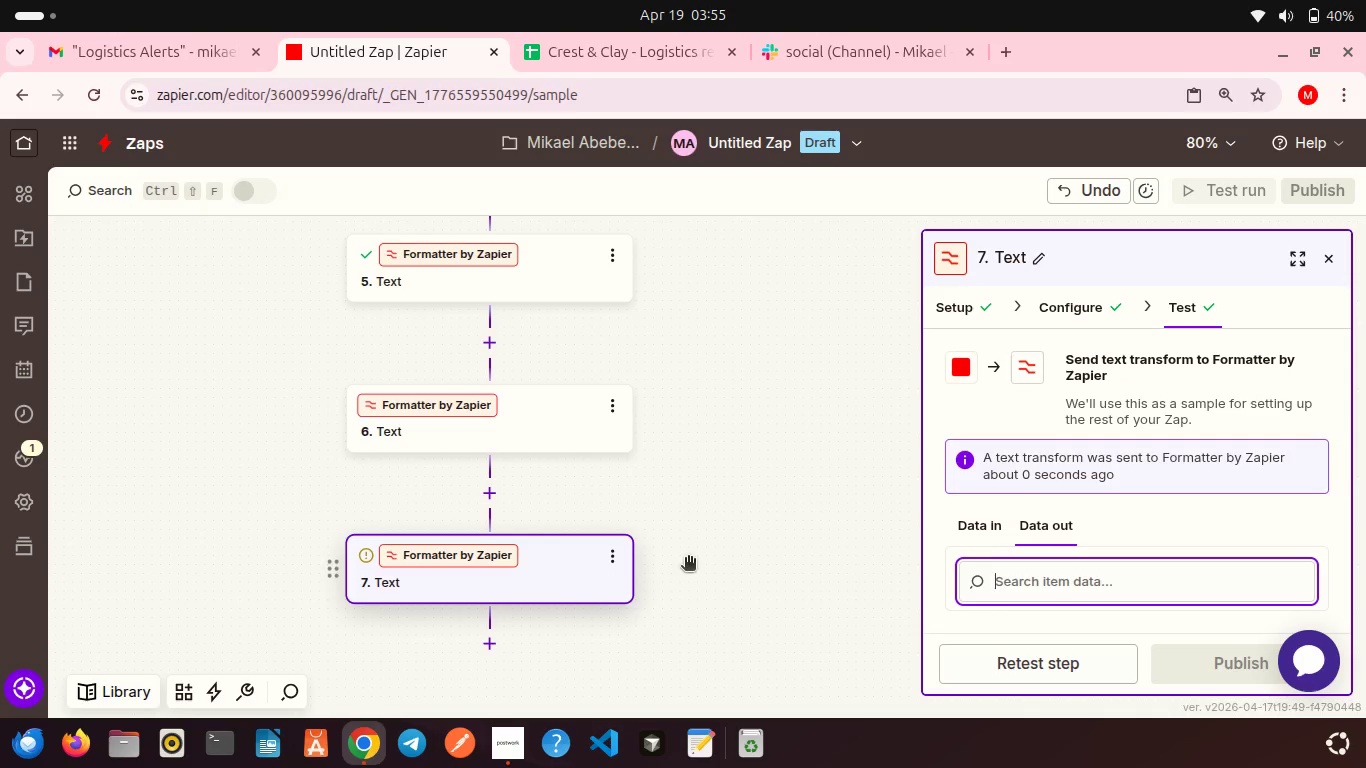 
left_click([613, 552])
 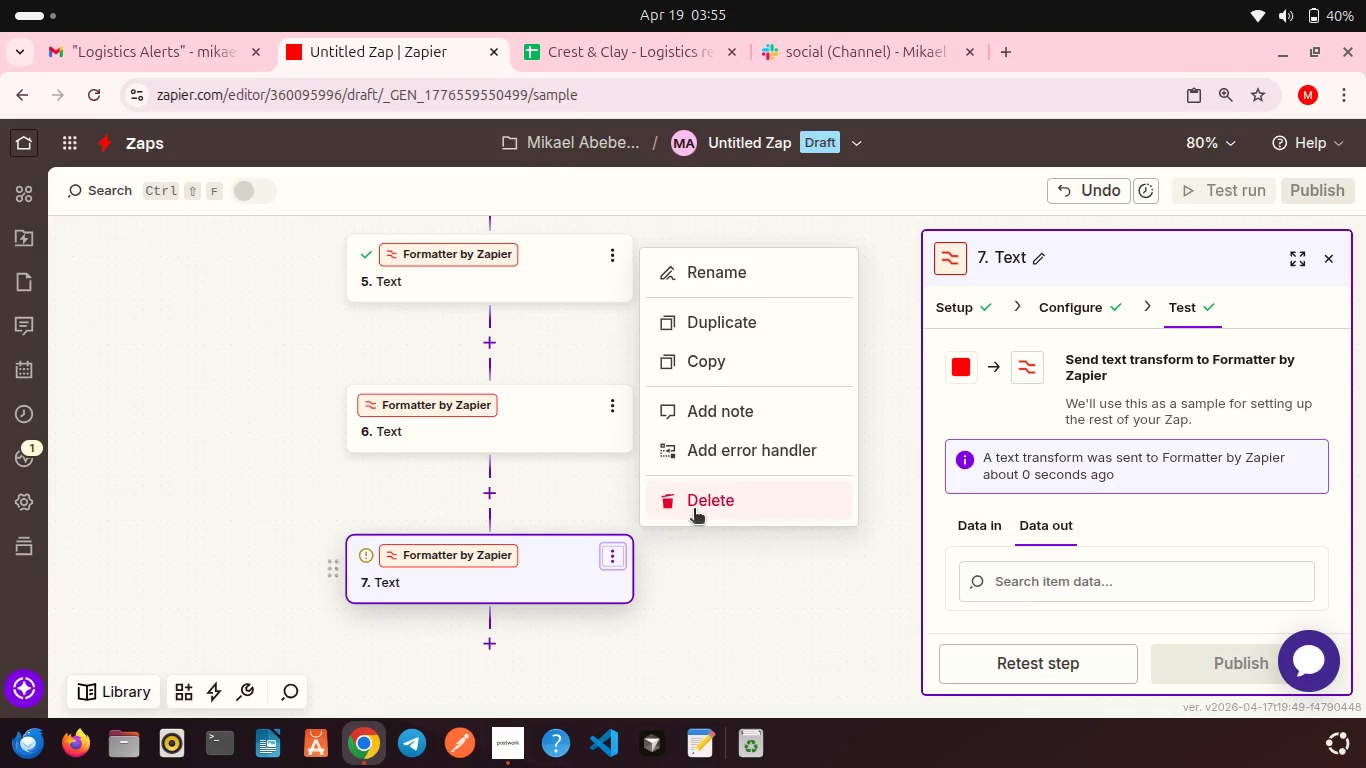 
left_click([694, 510])
 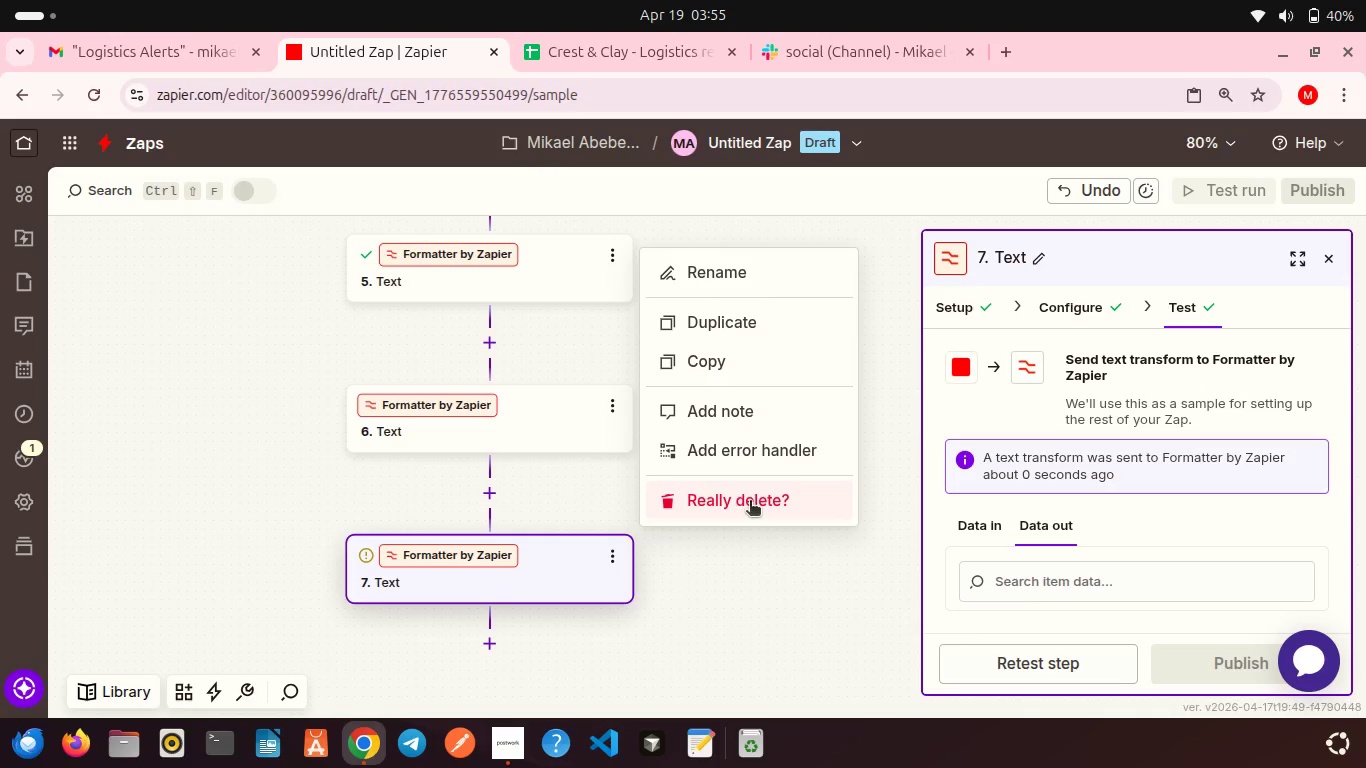 
left_click([750, 502])
 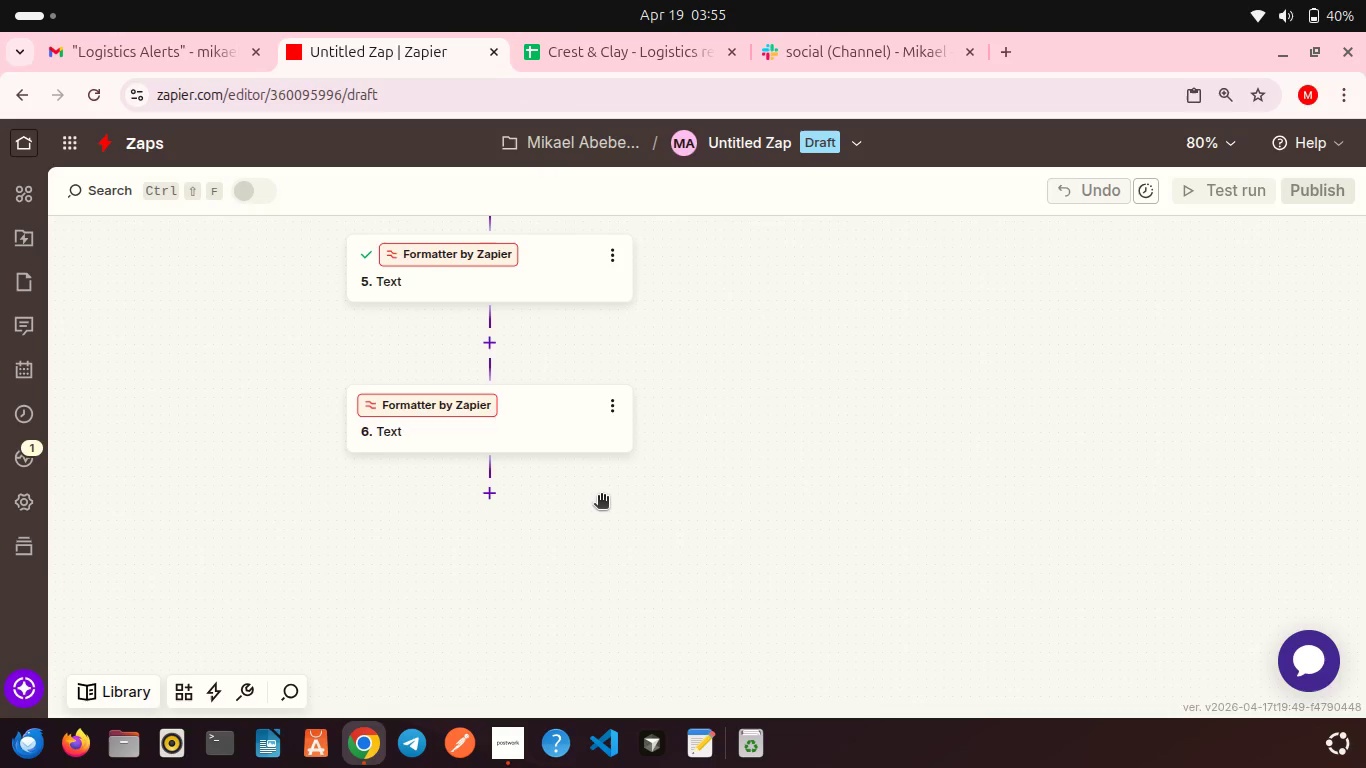 
scroll: coordinate [601, 497], scroll_direction: up, amount: 1.0
 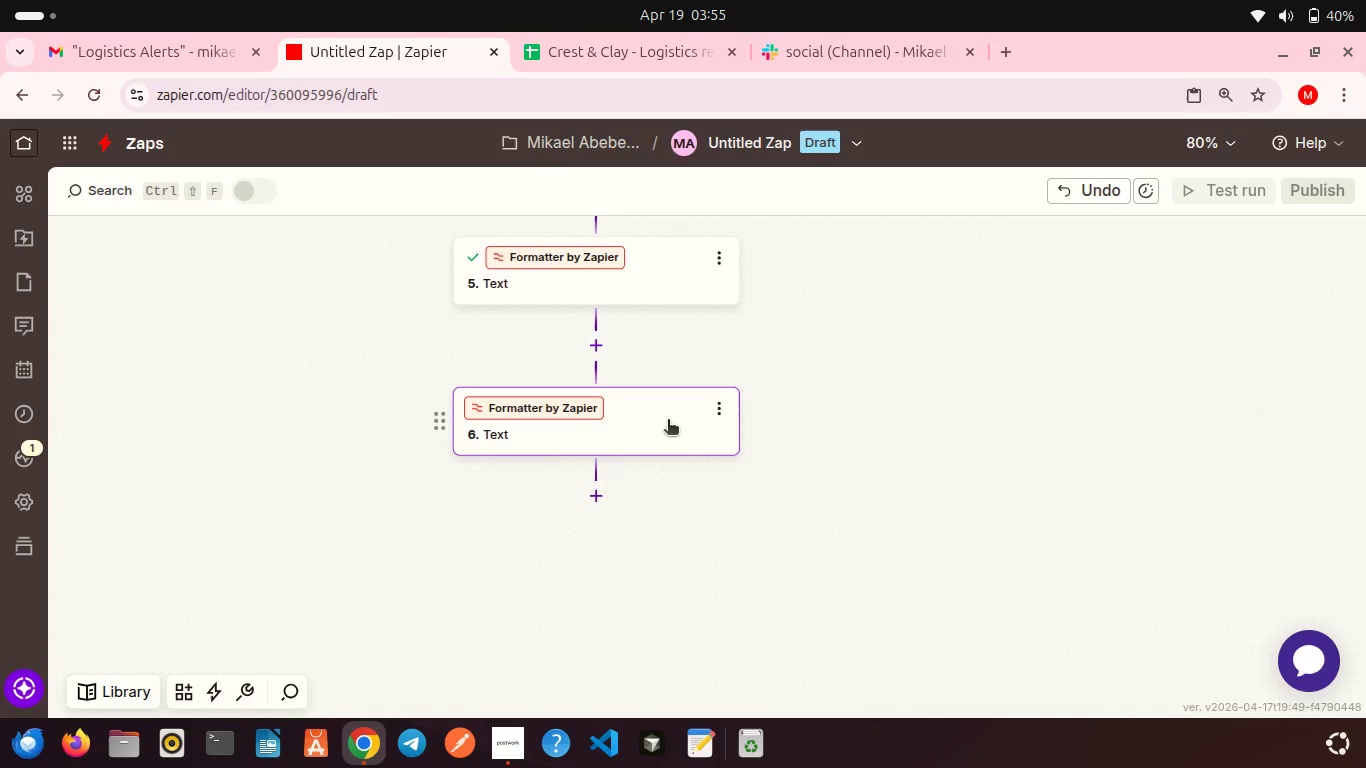 
left_click([668, 421])
 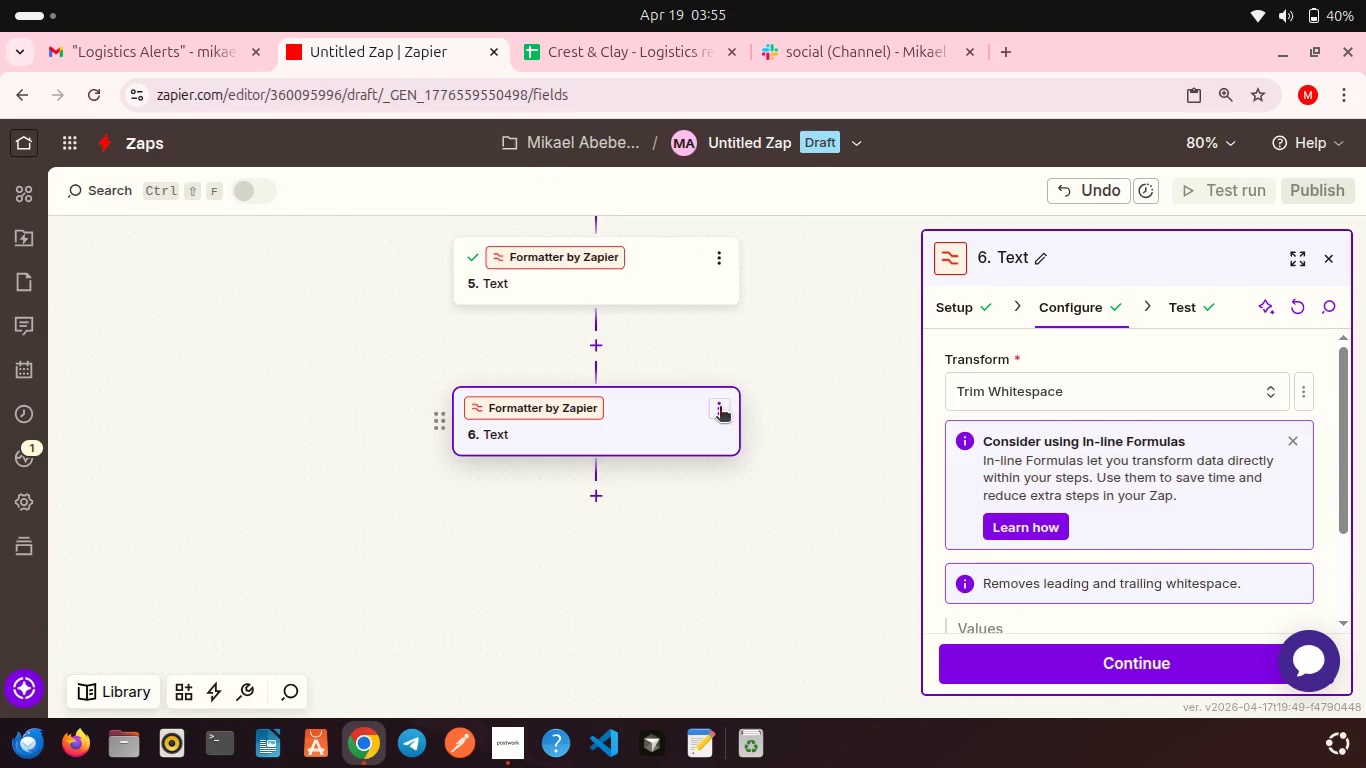 
left_click([720, 408])
 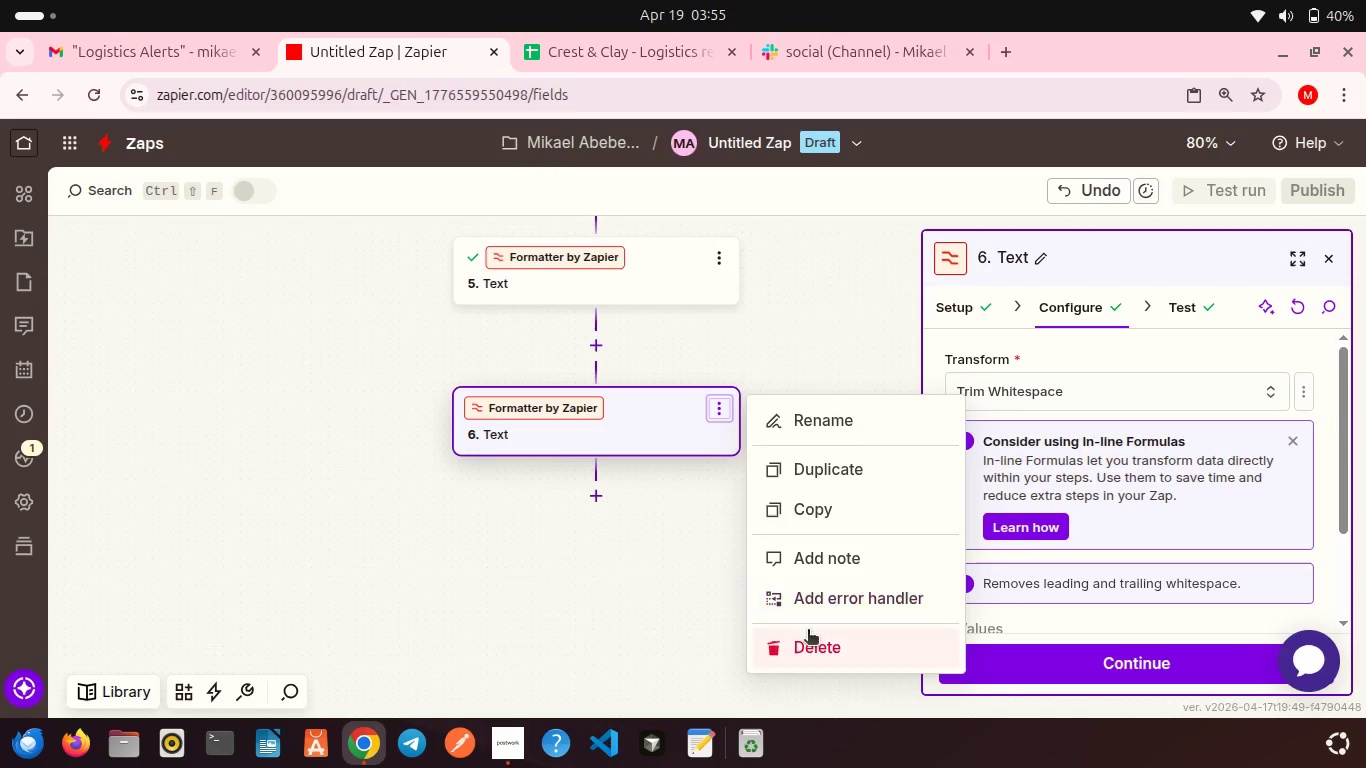 
left_click([808, 631])
 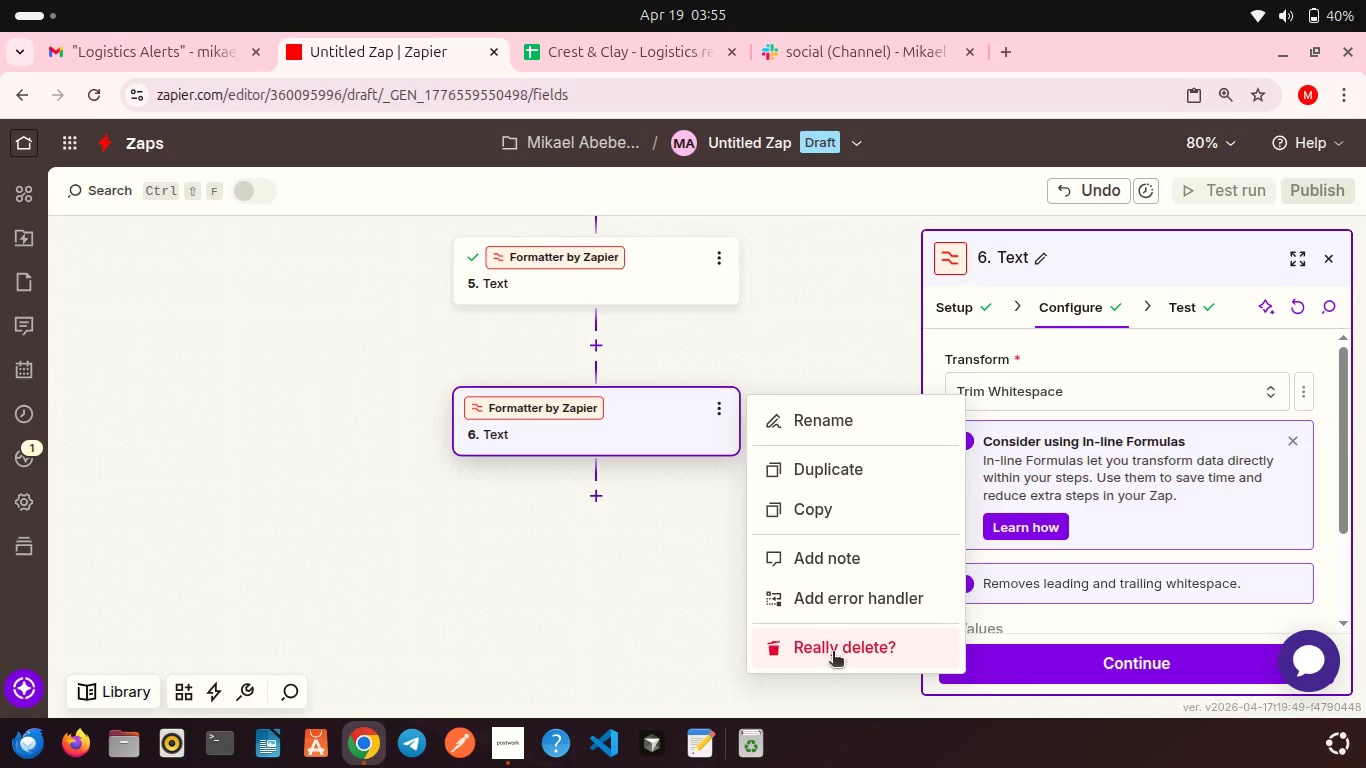 
left_click([833, 653])
 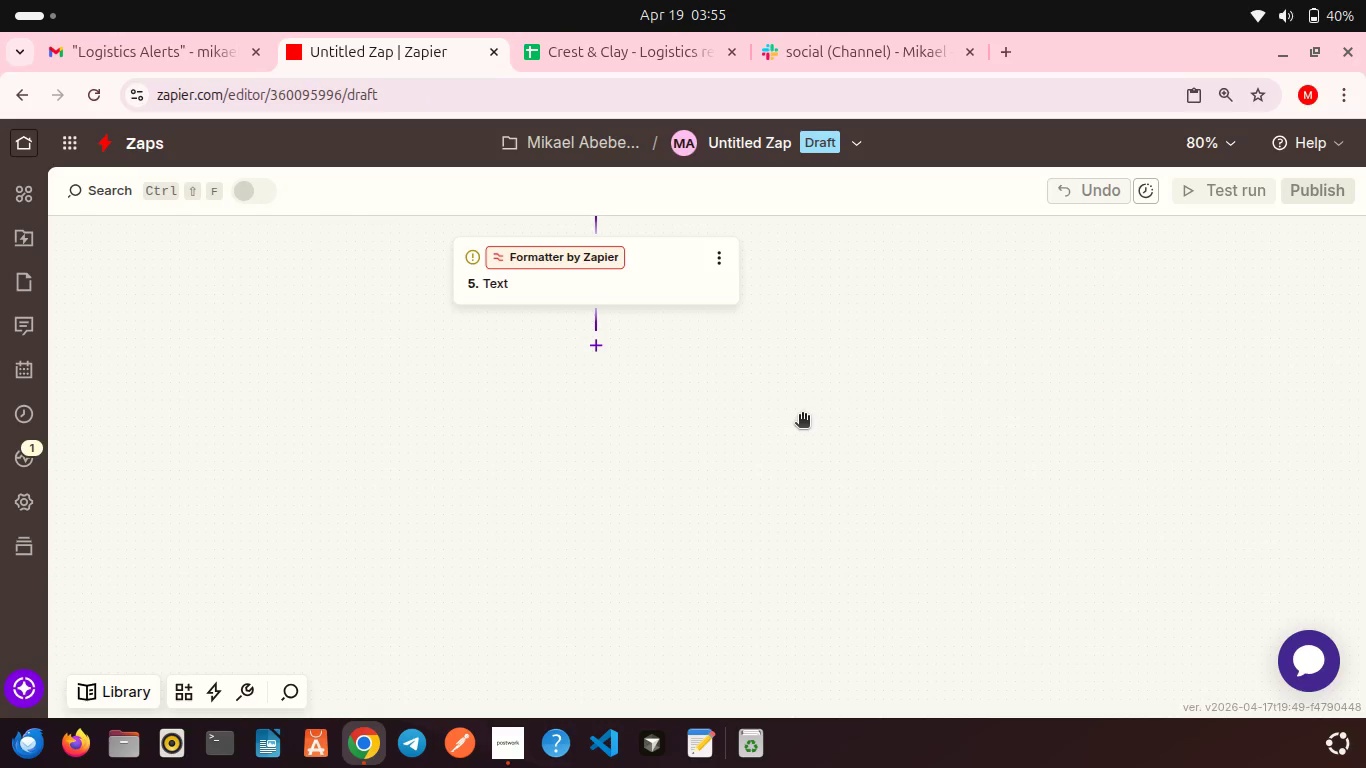 
scroll: coordinate [802, 416], scroll_direction: up, amount: 13.0
 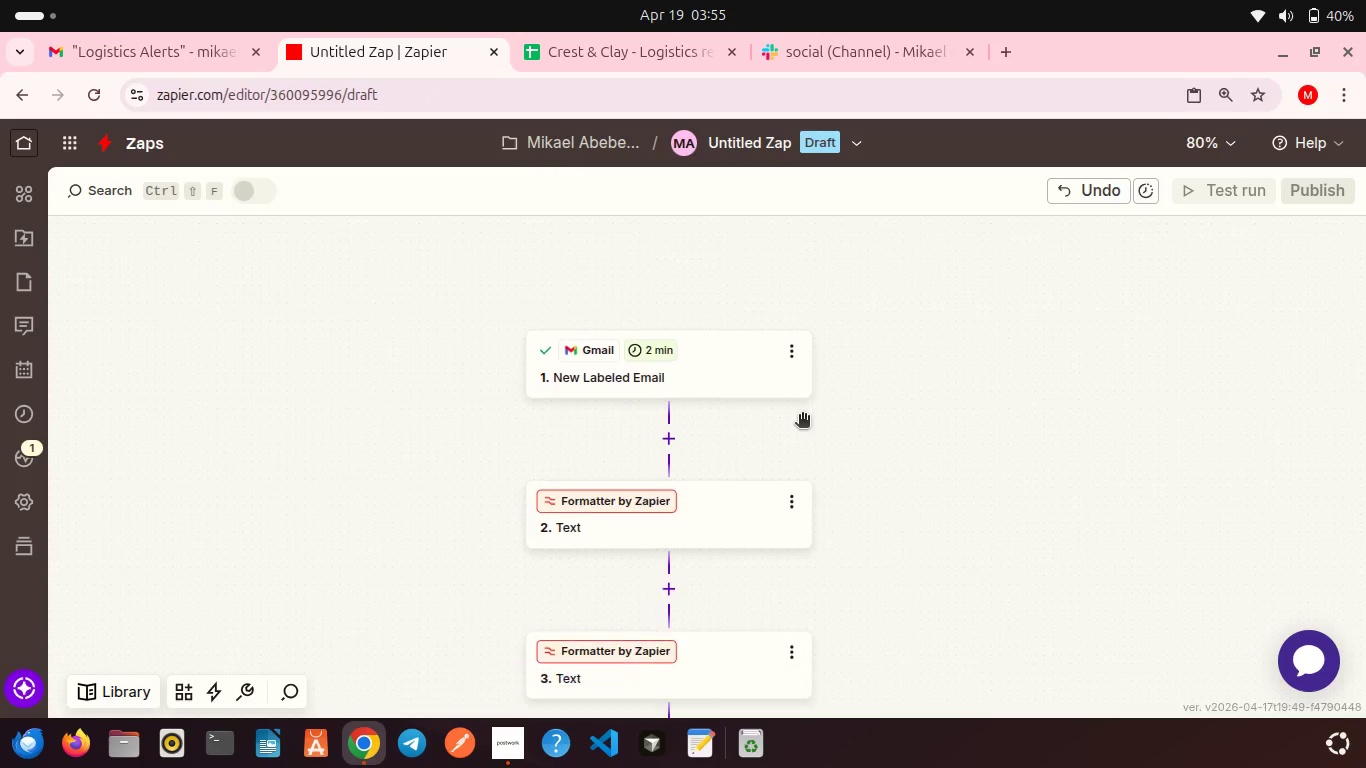 
scroll: coordinate [802, 416], scroll_direction: down, amount: 3.0
 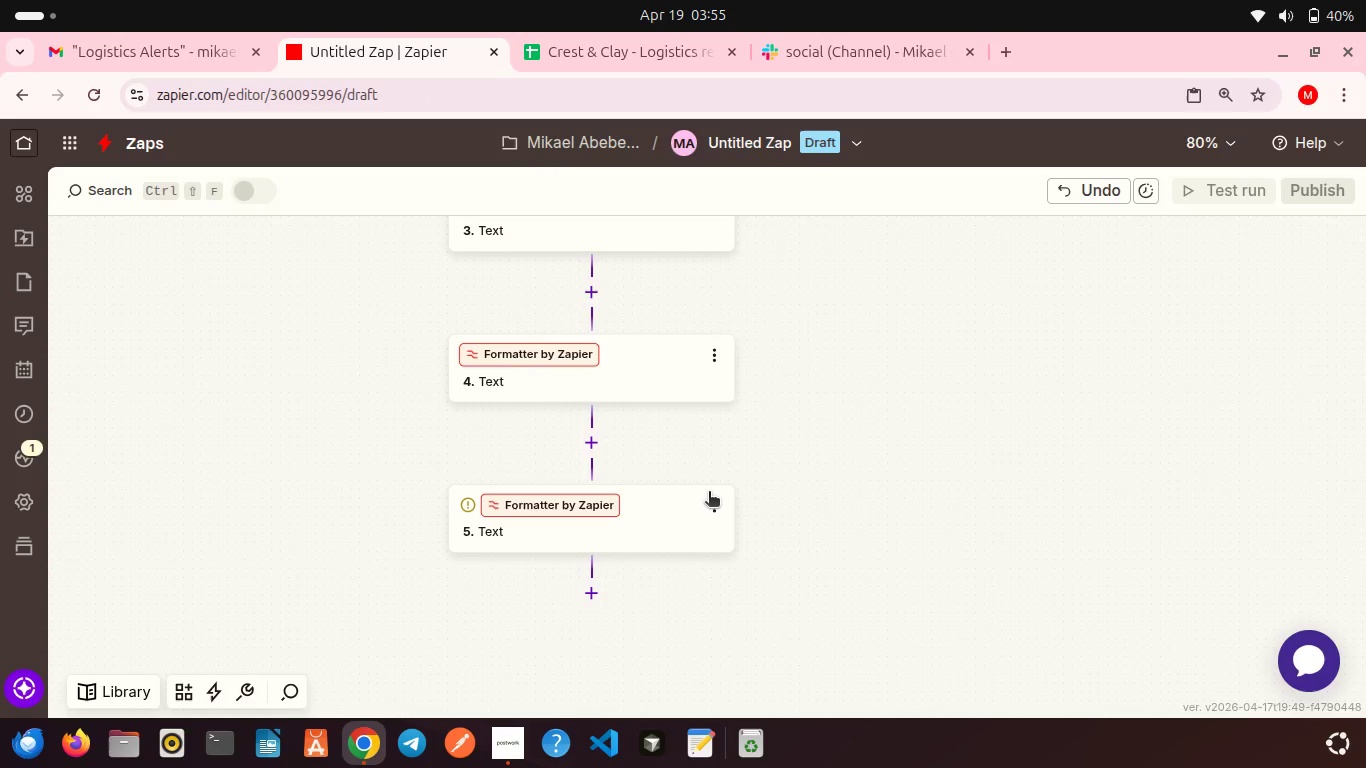 
left_click([676, 519])
 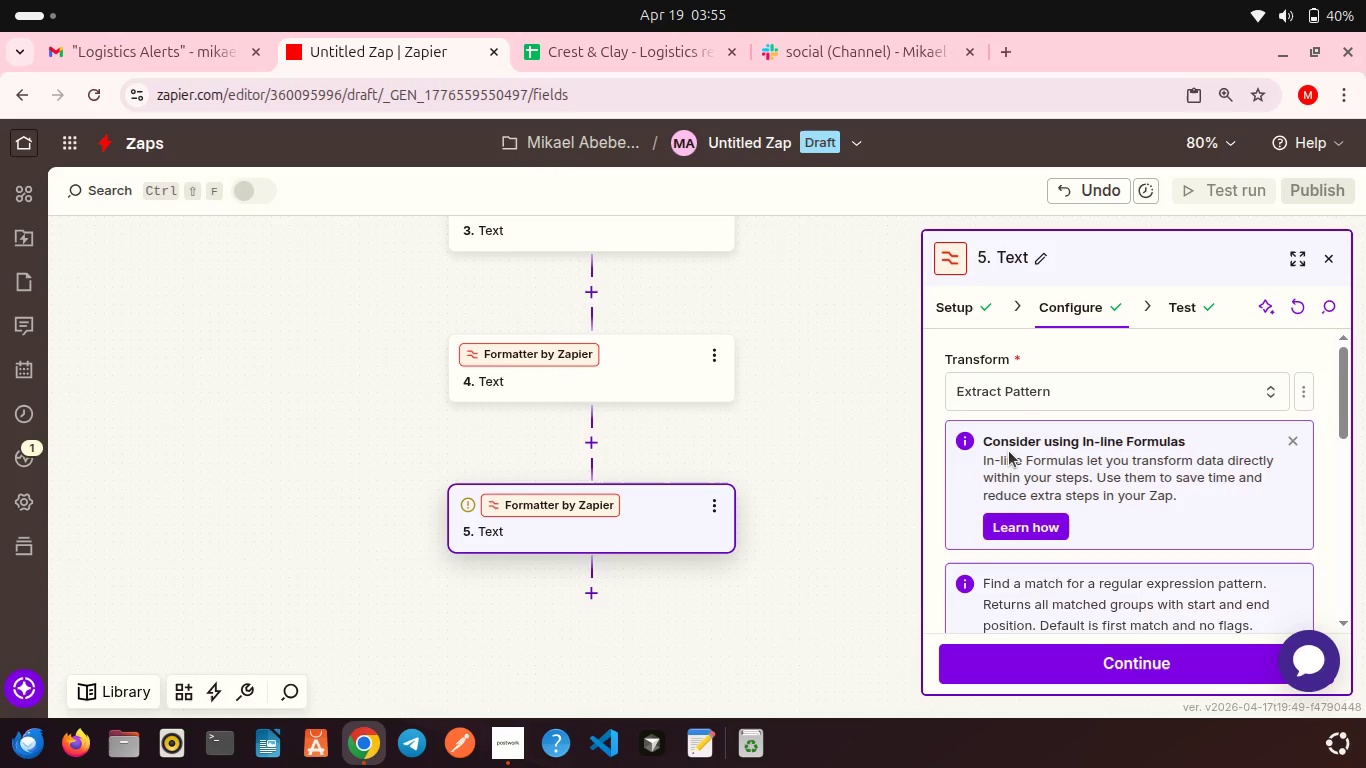 
scroll: coordinate [1009, 451], scroll_direction: down, amount: 8.0
 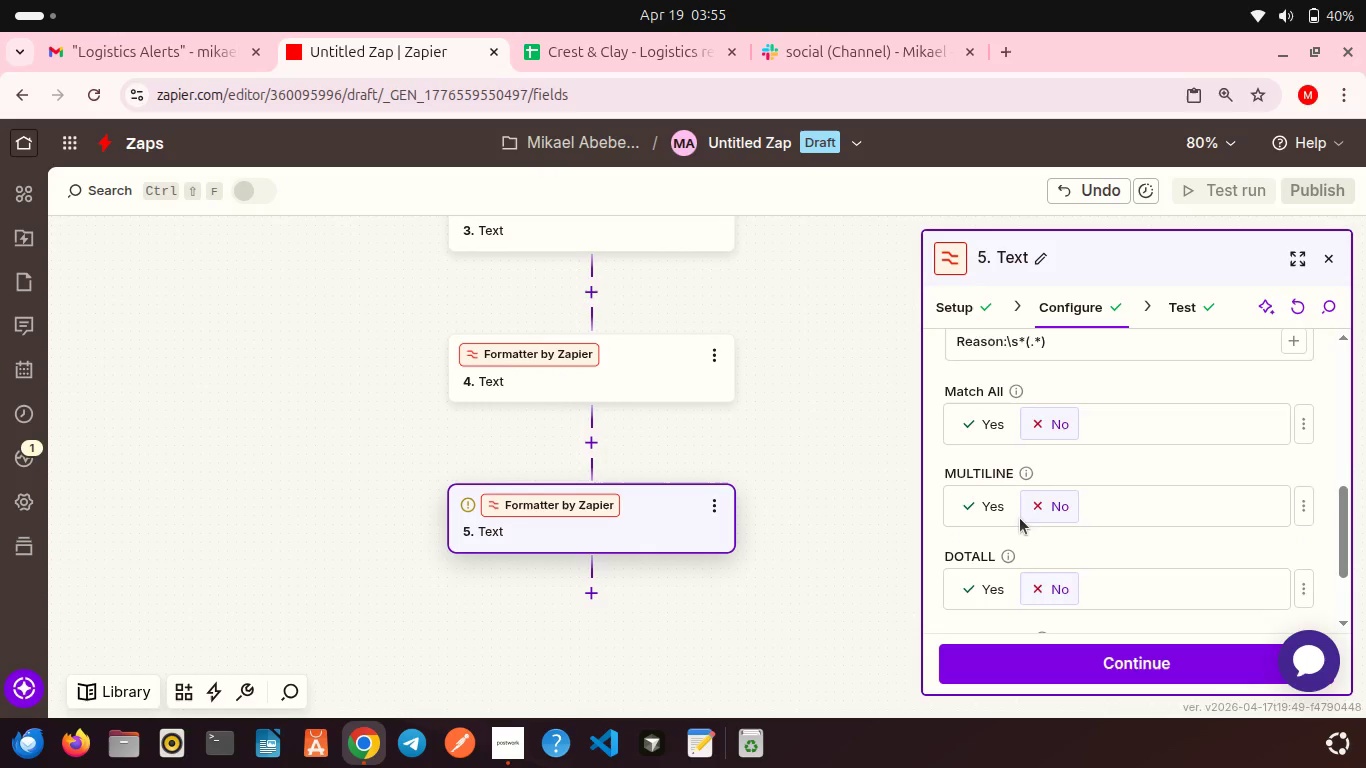 
scroll: coordinate [1020, 518], scroll_direction: up, amount: 1.0
 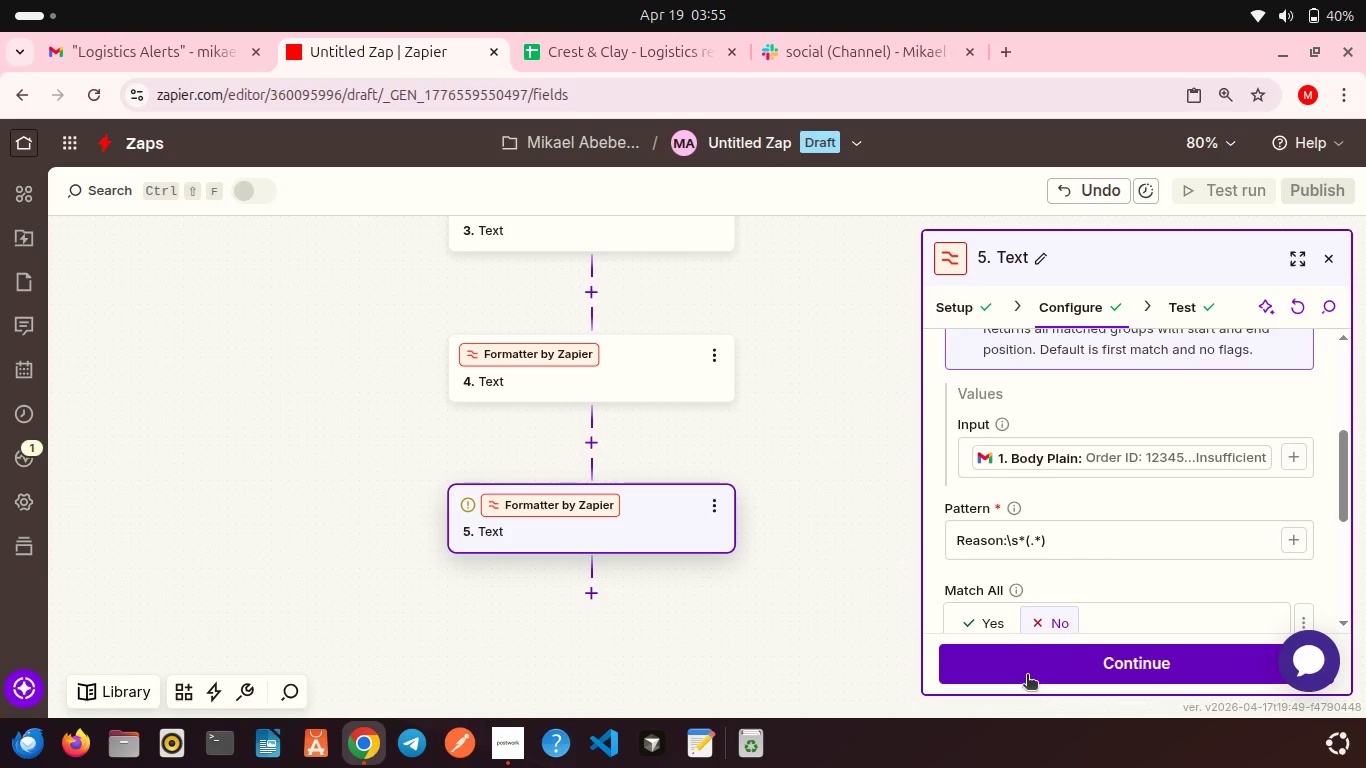 
left_click([1027, 676])
 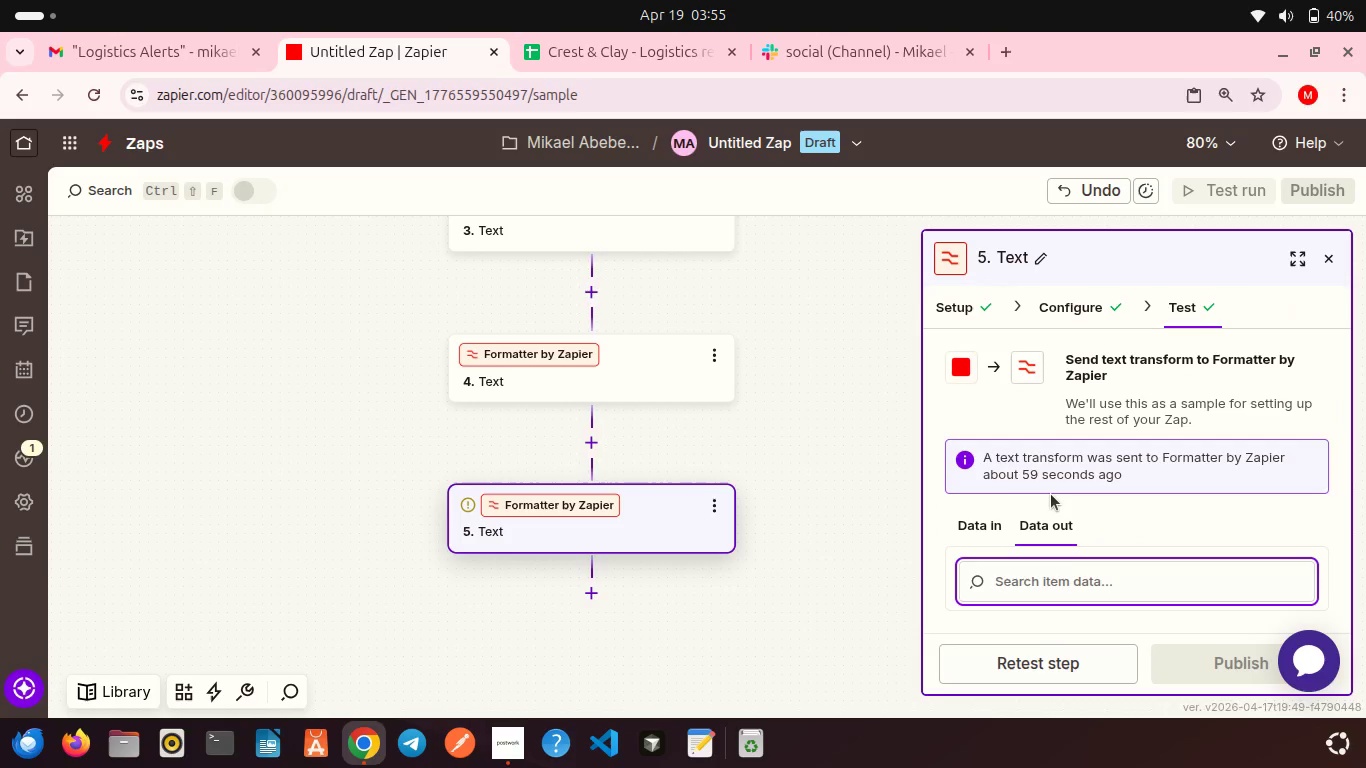 
scroll: coordinate [1051, 494], scroll_direction: down, amount: 4.0
 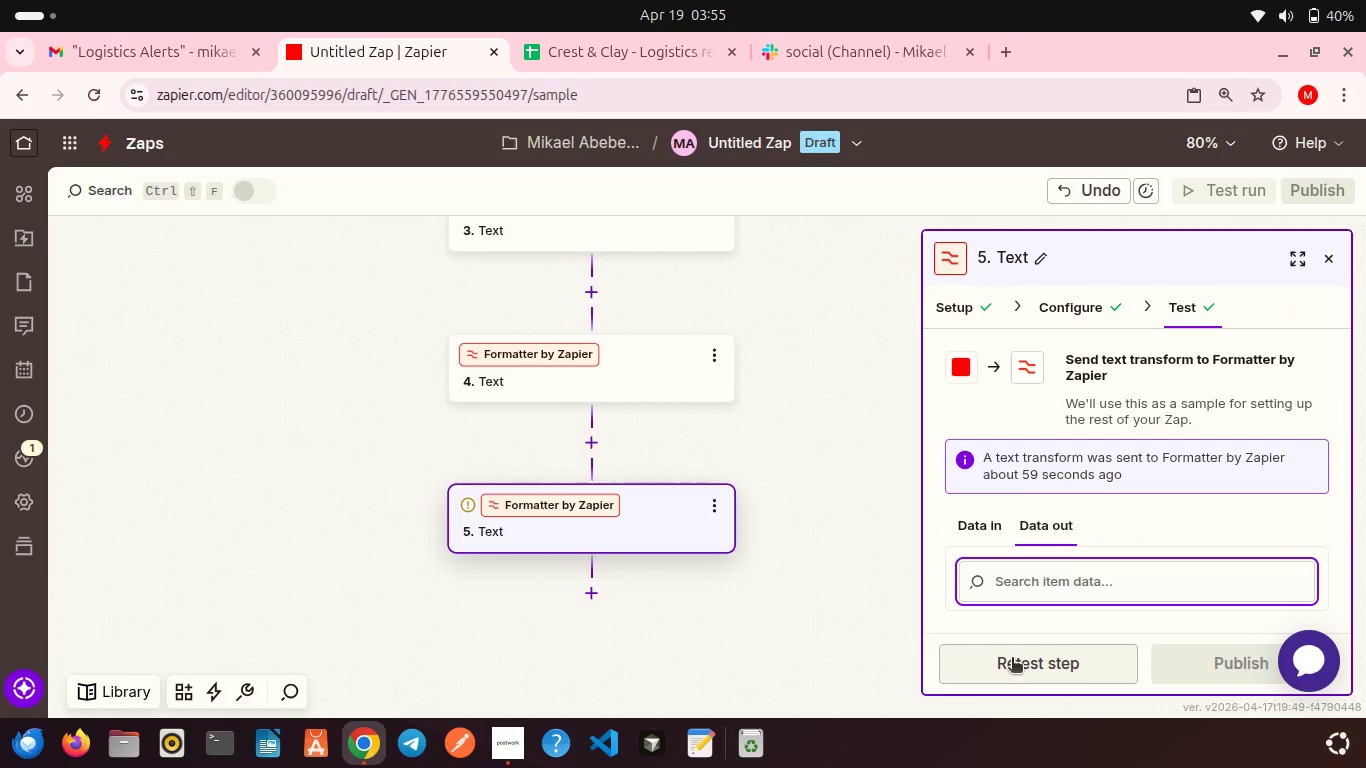 
left_click([1012, 659])
 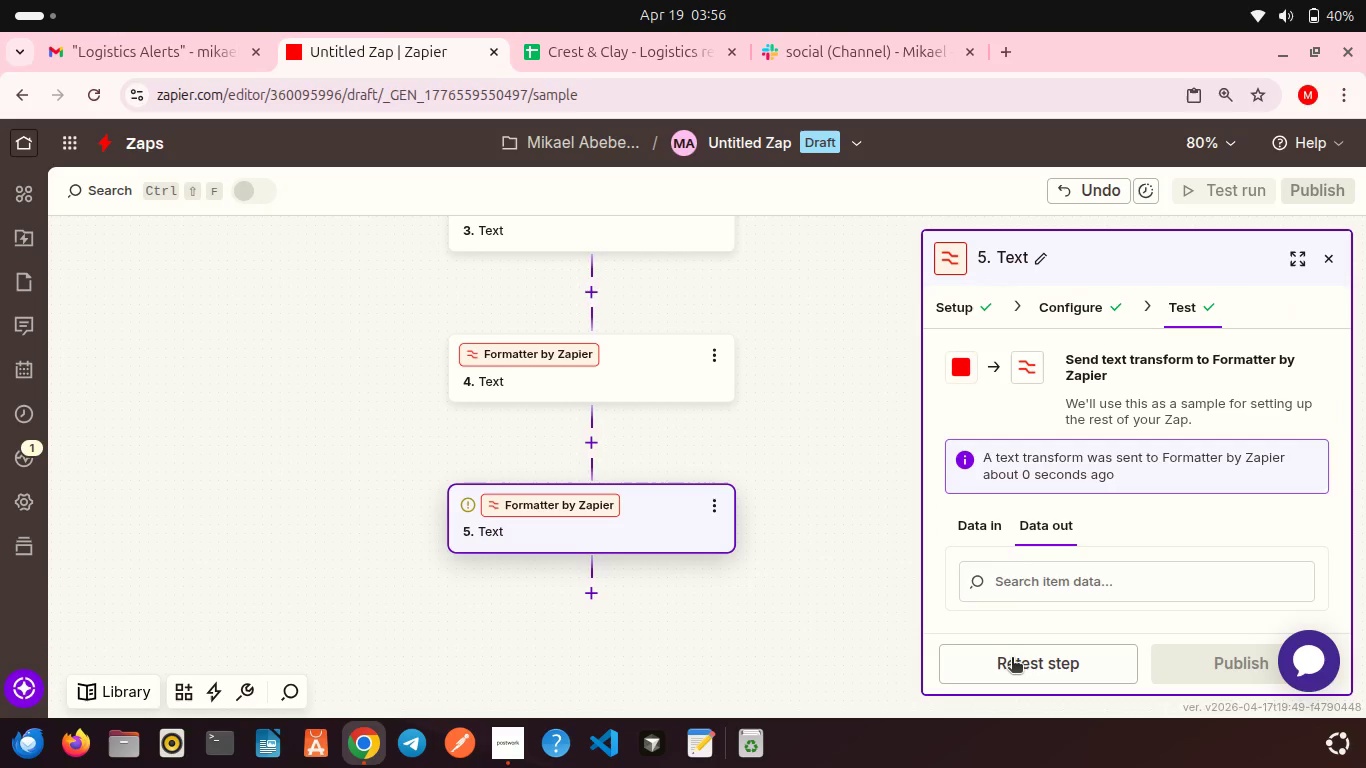 
wait(5.33)
 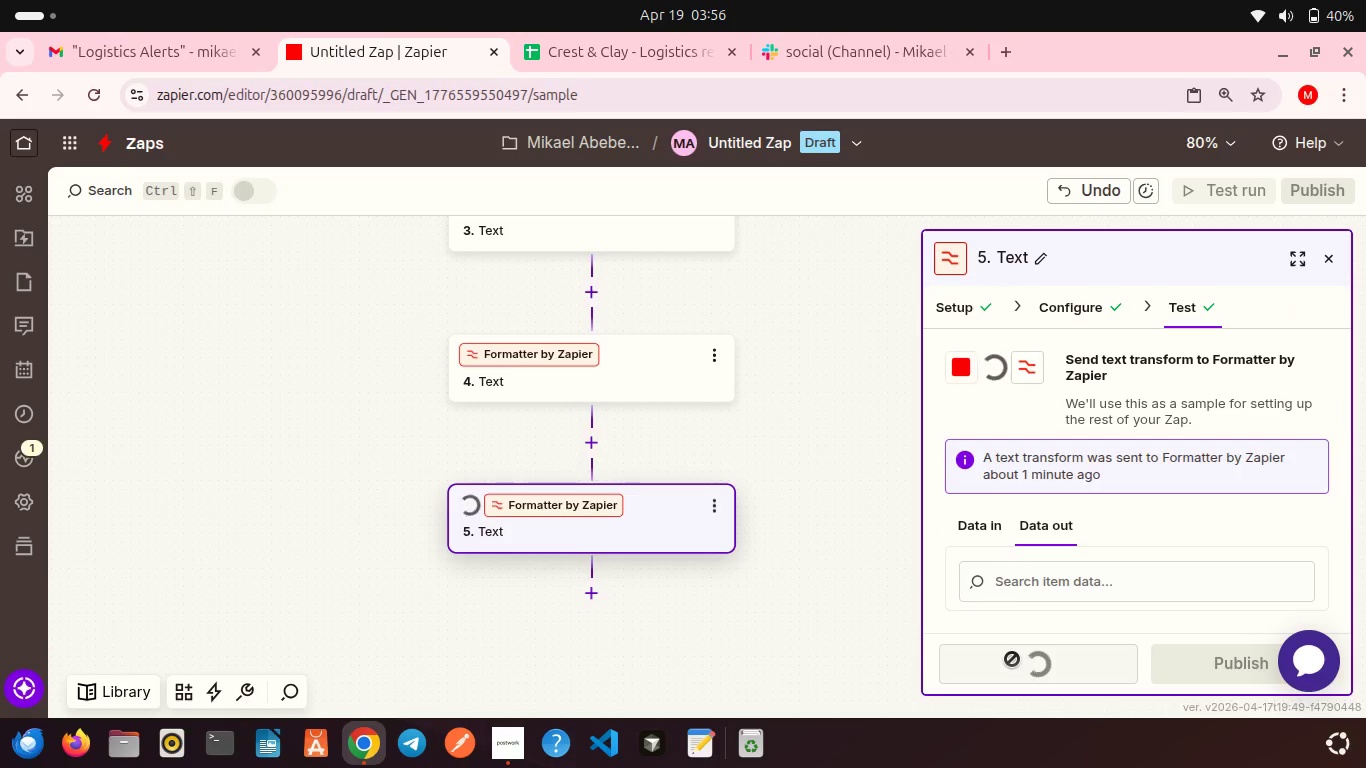 
scroll: coordinate [1129, 464], scroll_direction: down, amount: 5.0
 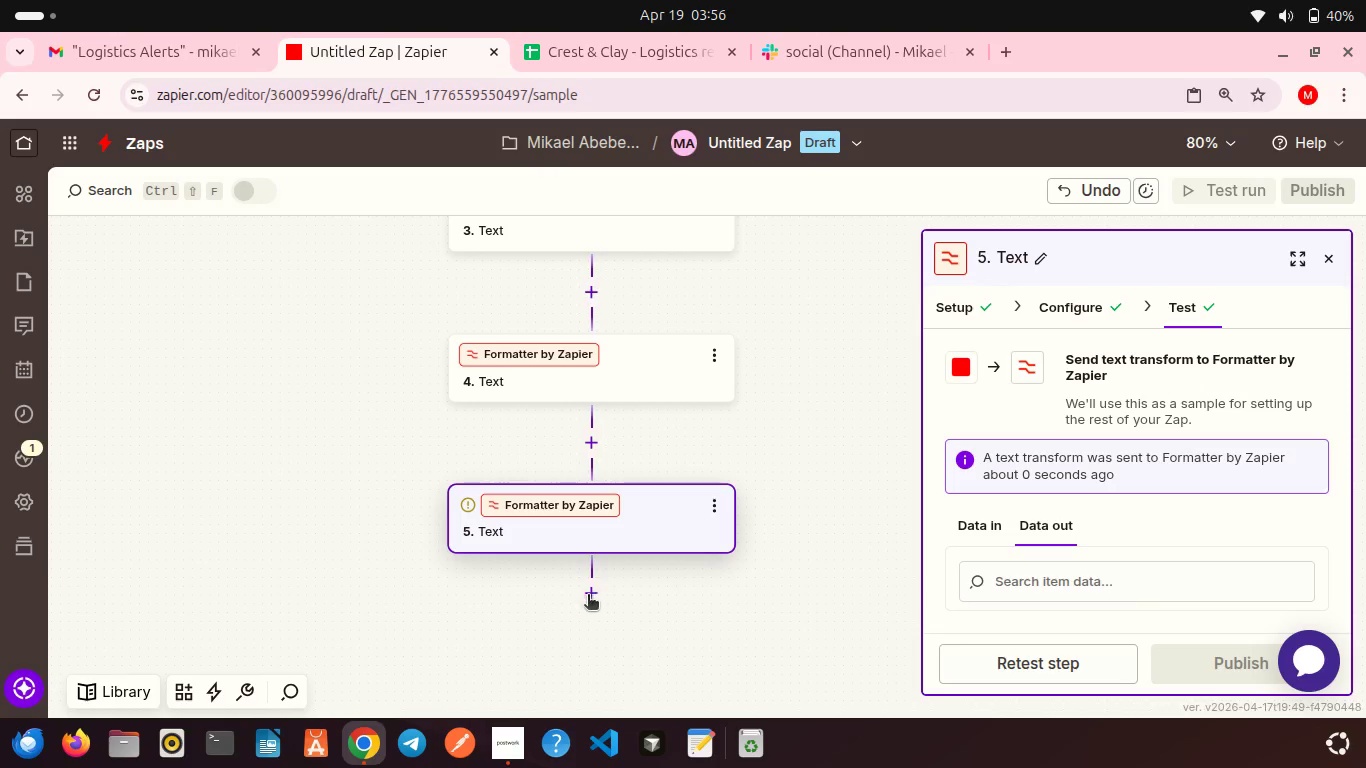 
left_click([585, 596])
 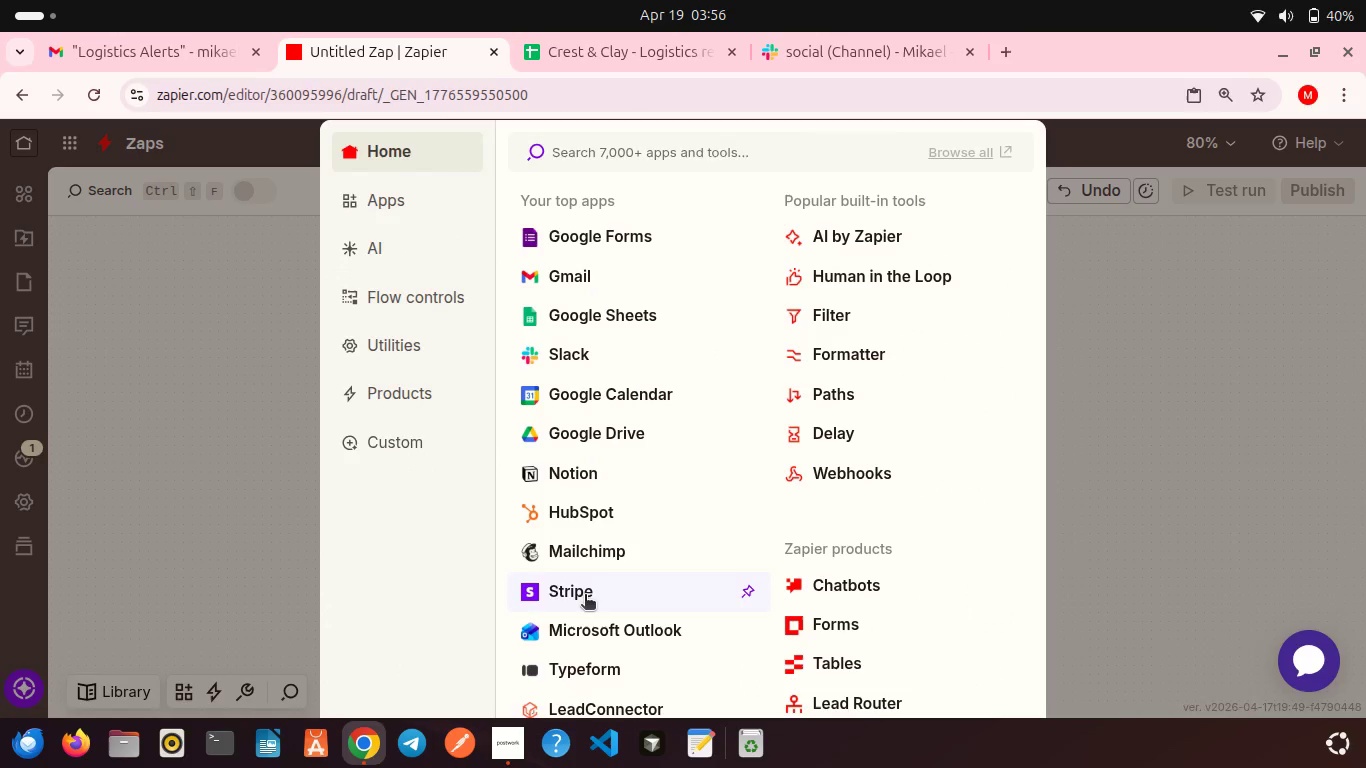 
wait(6.71)
 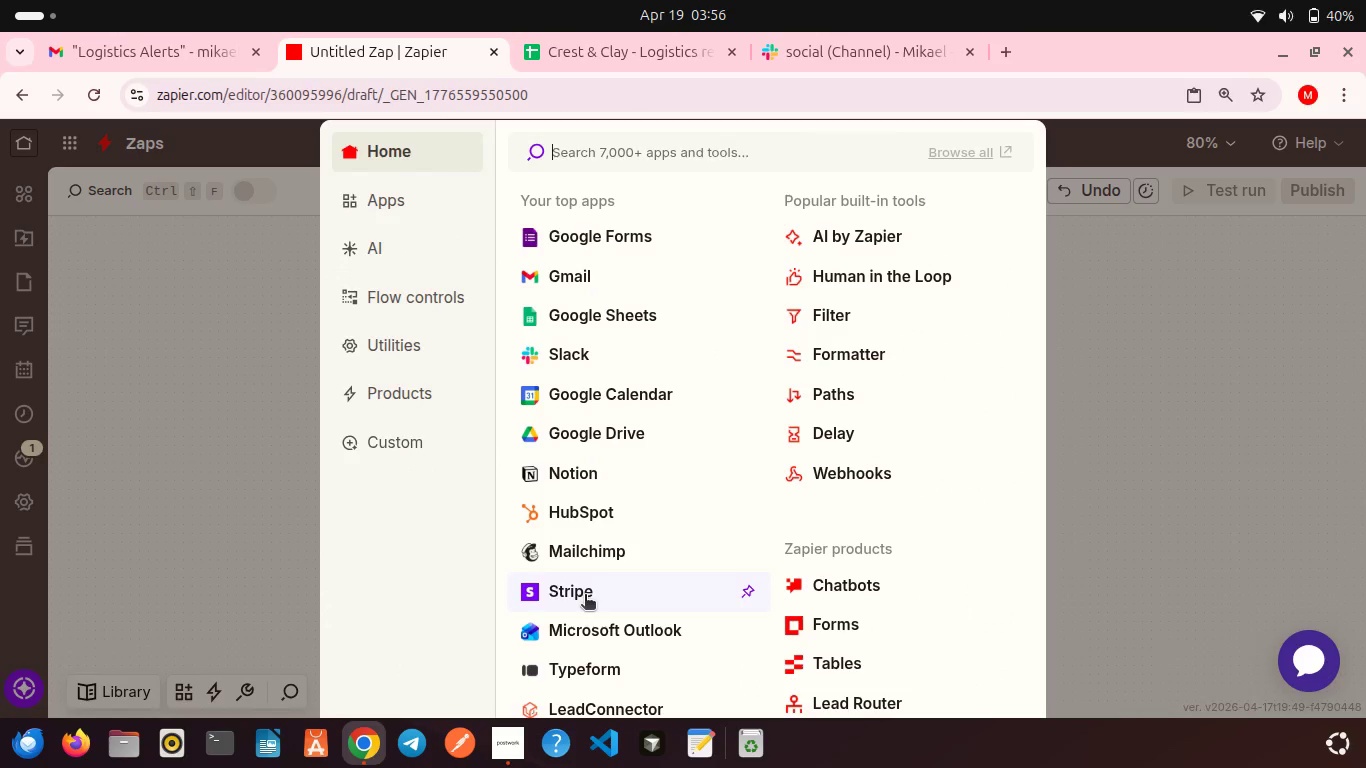 
left_click([558, 322])
 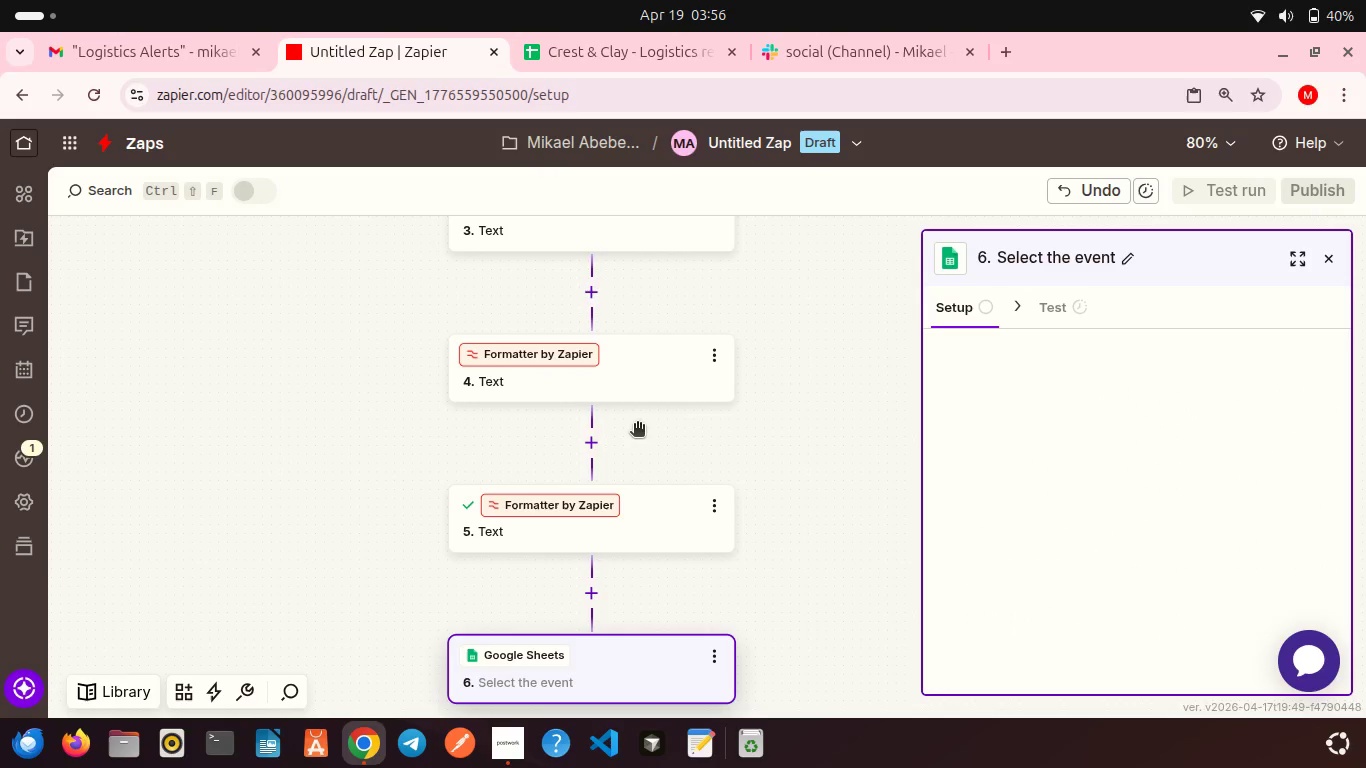 
scroll: coordinate [637, 425], scroll_direction: down, amount: 3.0
 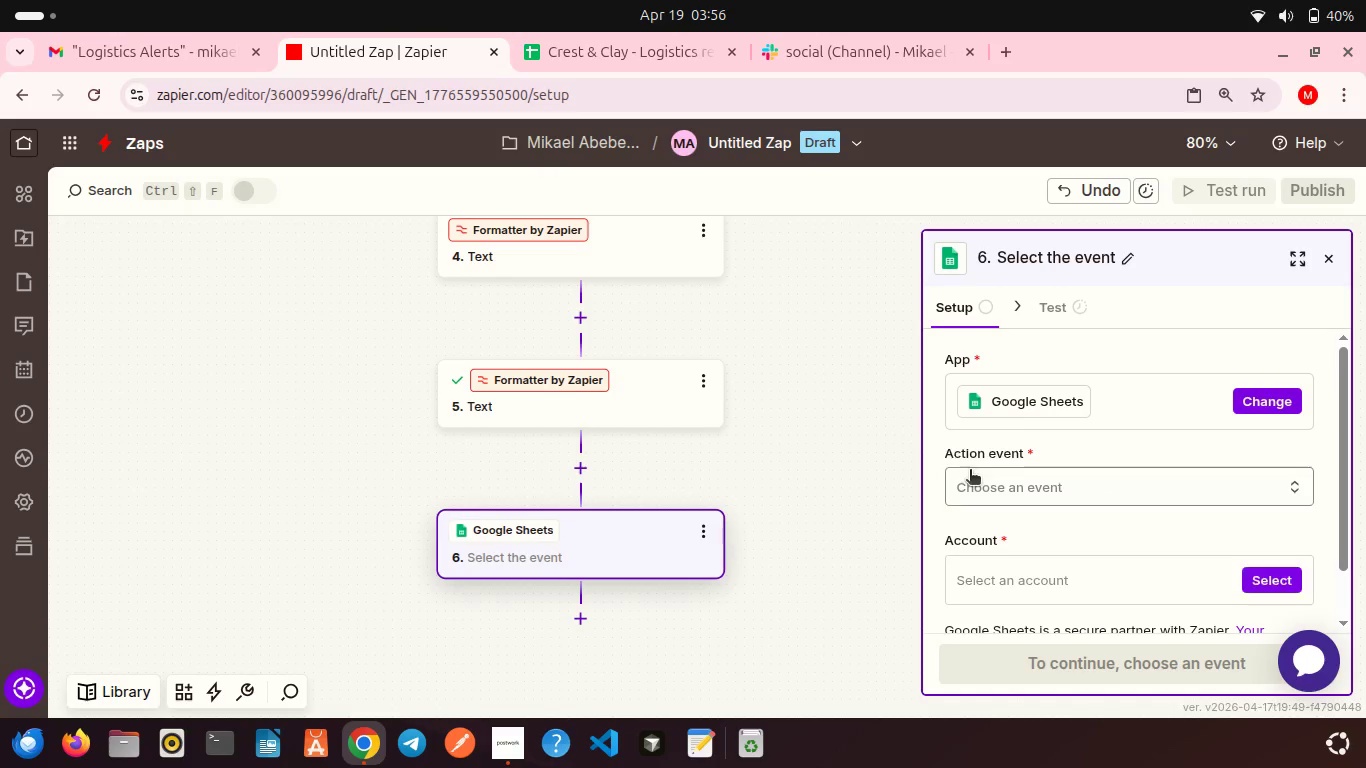 
left_click([996, 495])
 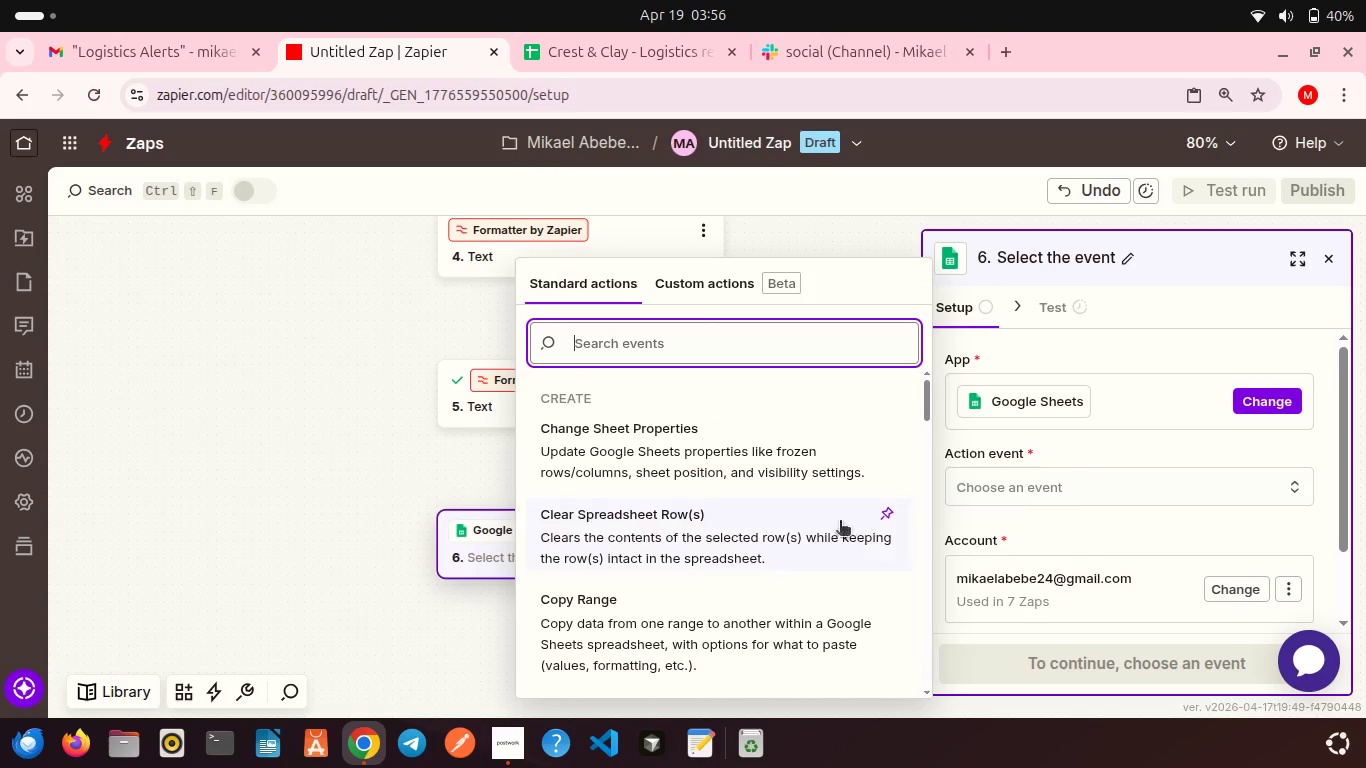 
scroll: coordinate [655, 586], scroll_direction: down, amount: 5.0
 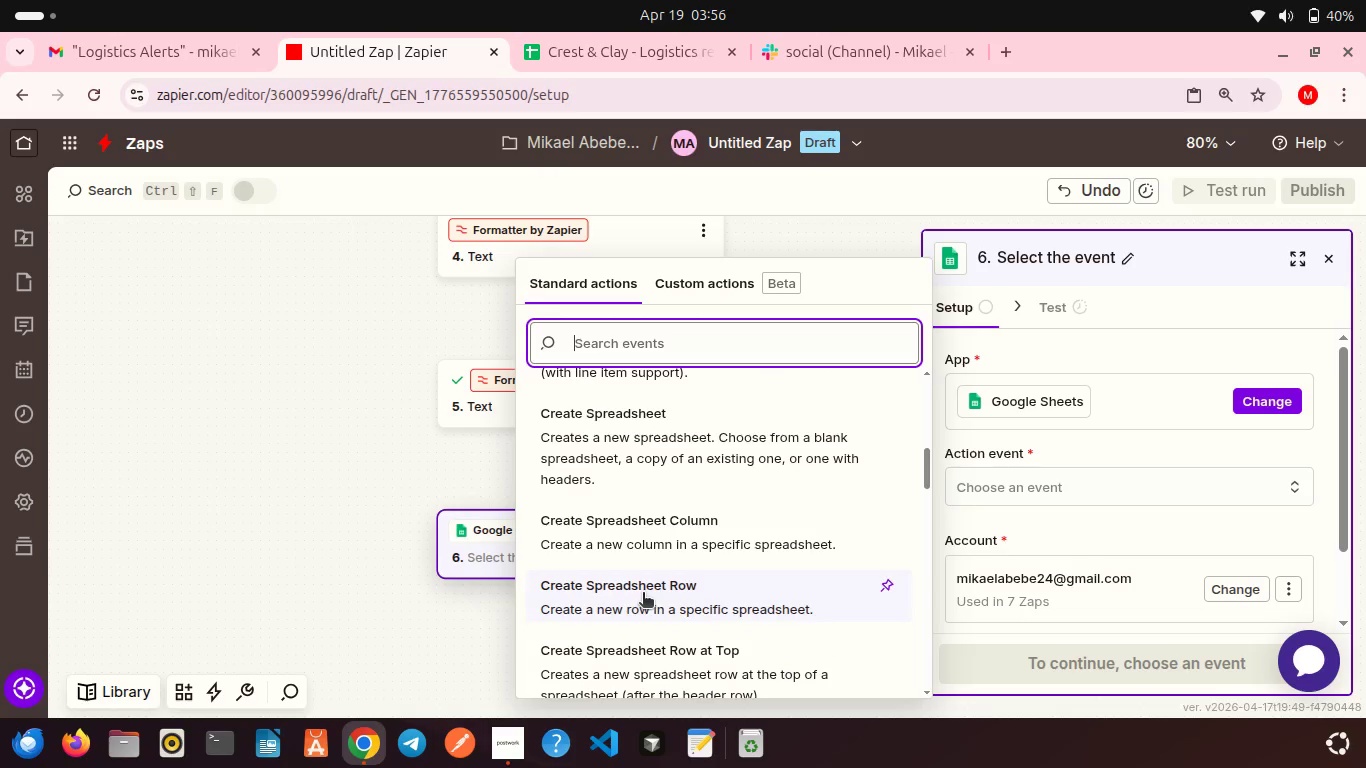 
left_click([643, 594])
 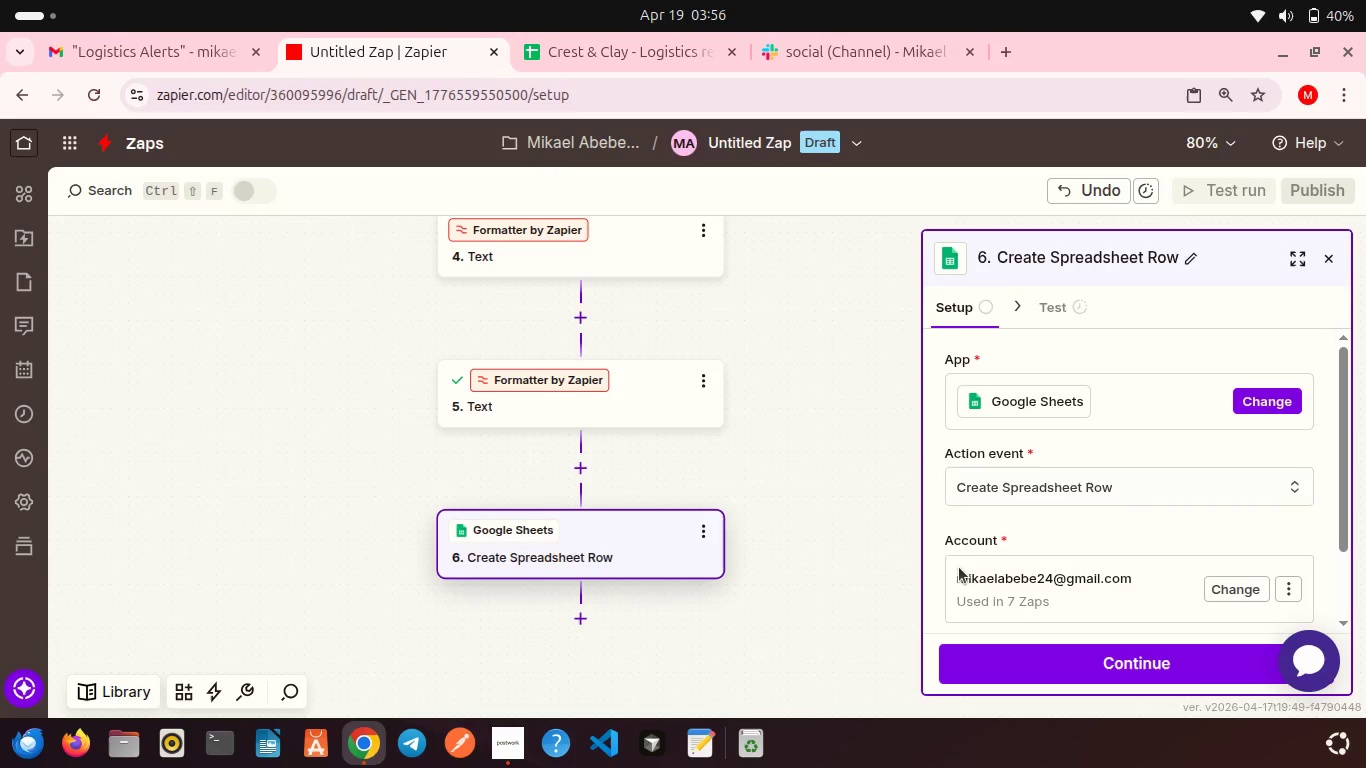 
scroll: coordinate [1002, 571], scroll_direction: down, amount: 3.0
 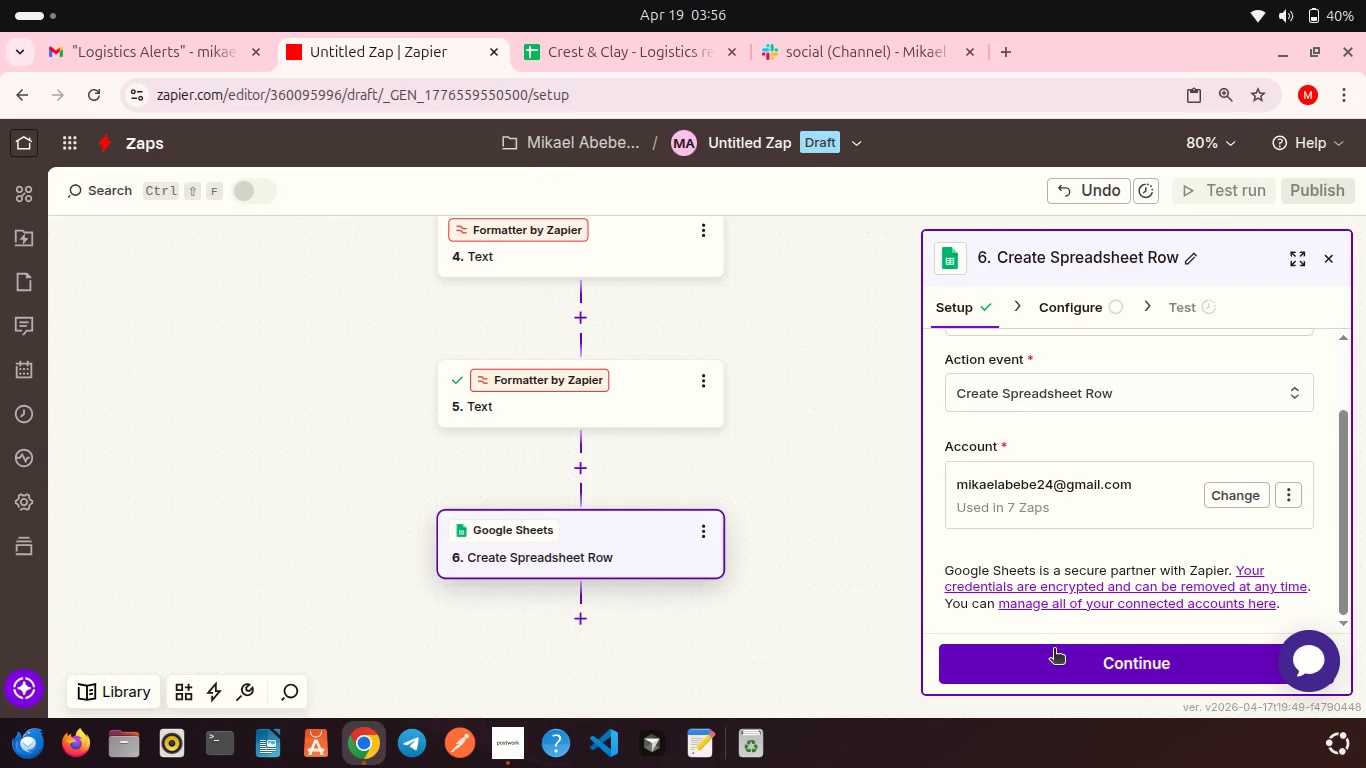 
left_click([1054, 650])
 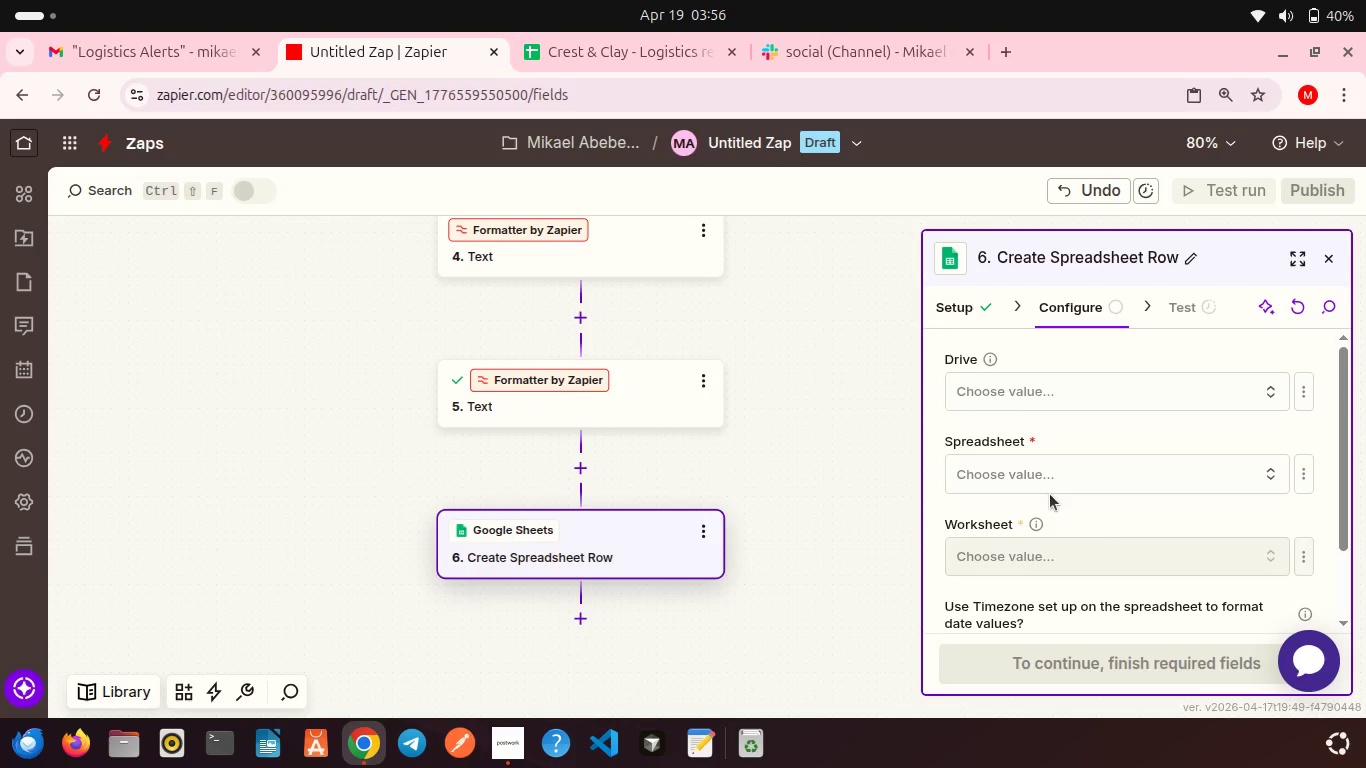 
left_click([995, 388])
 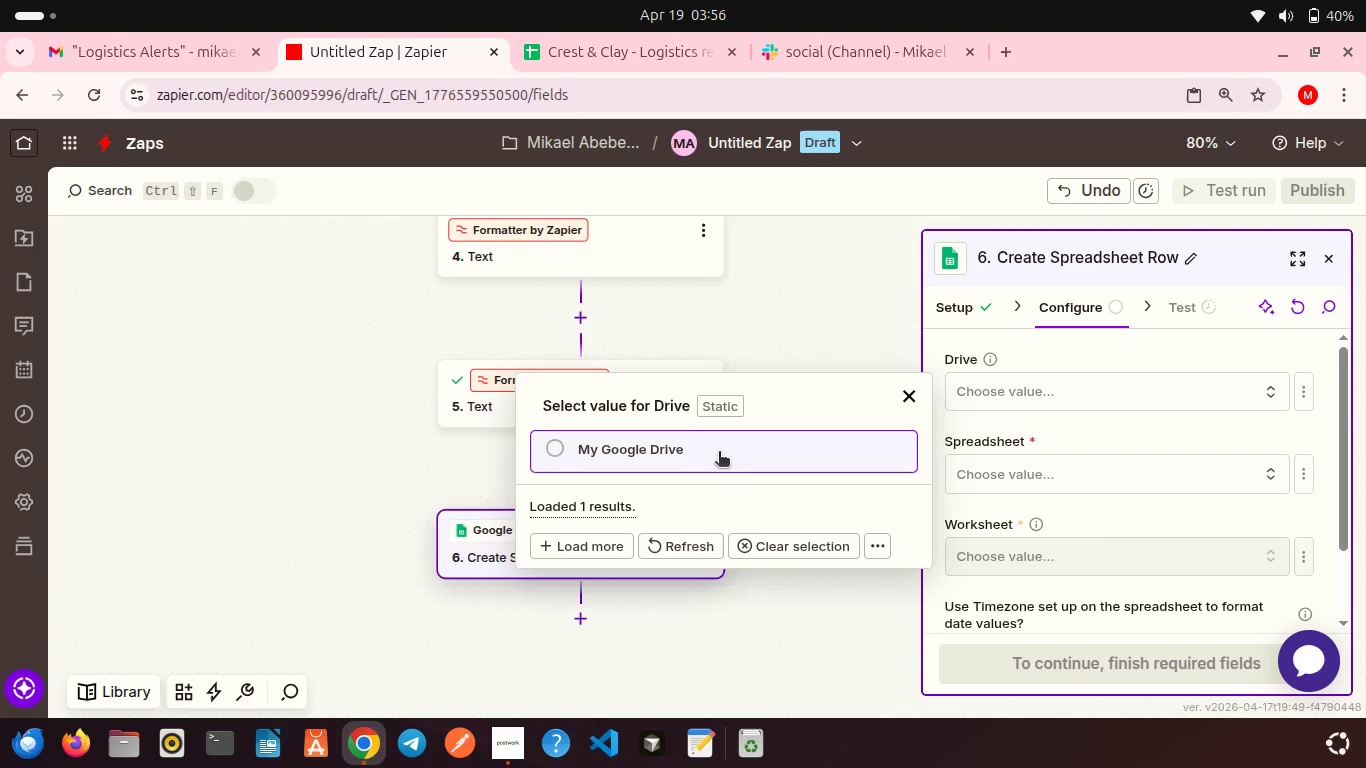 
left_click([672, 458])
 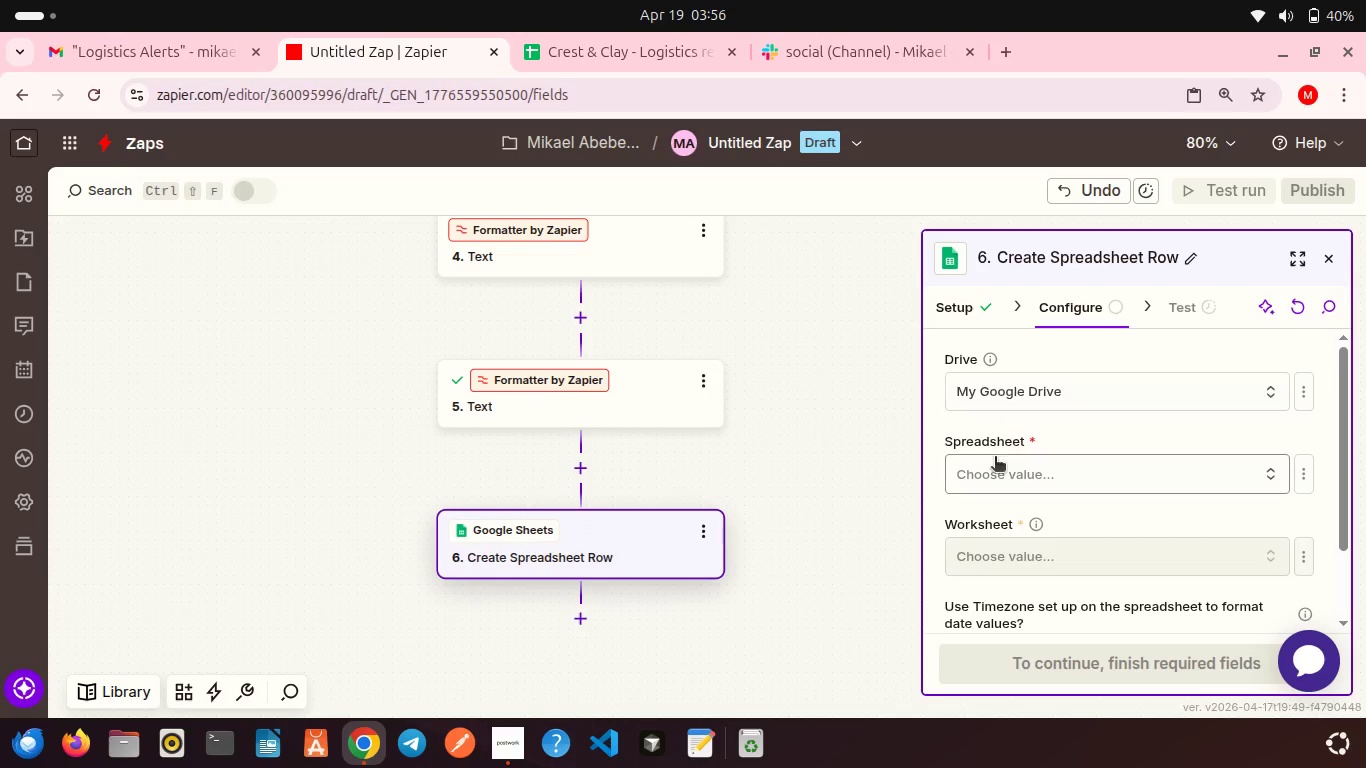 
left_click([995, 458])
 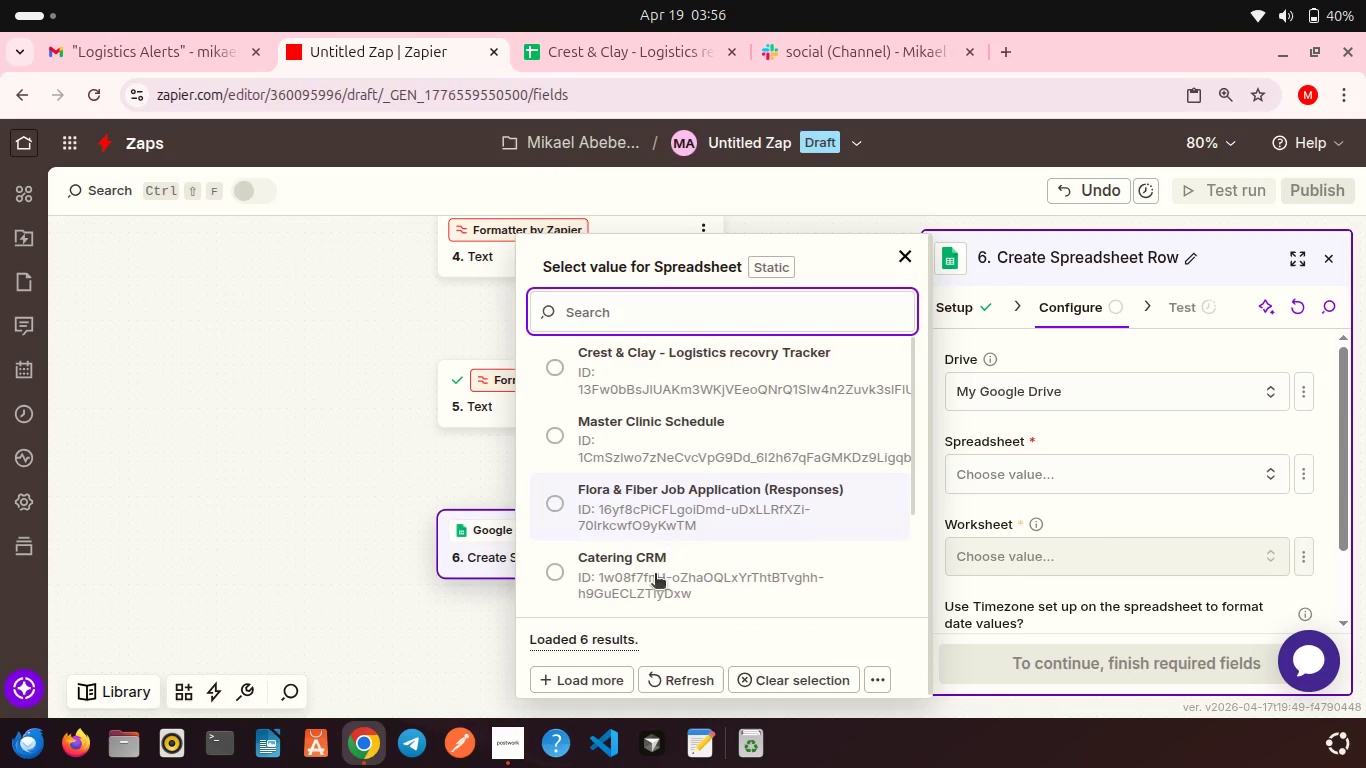 
scroll: coordinate [654, 577], scroll_direction: down, amount: 1.0
 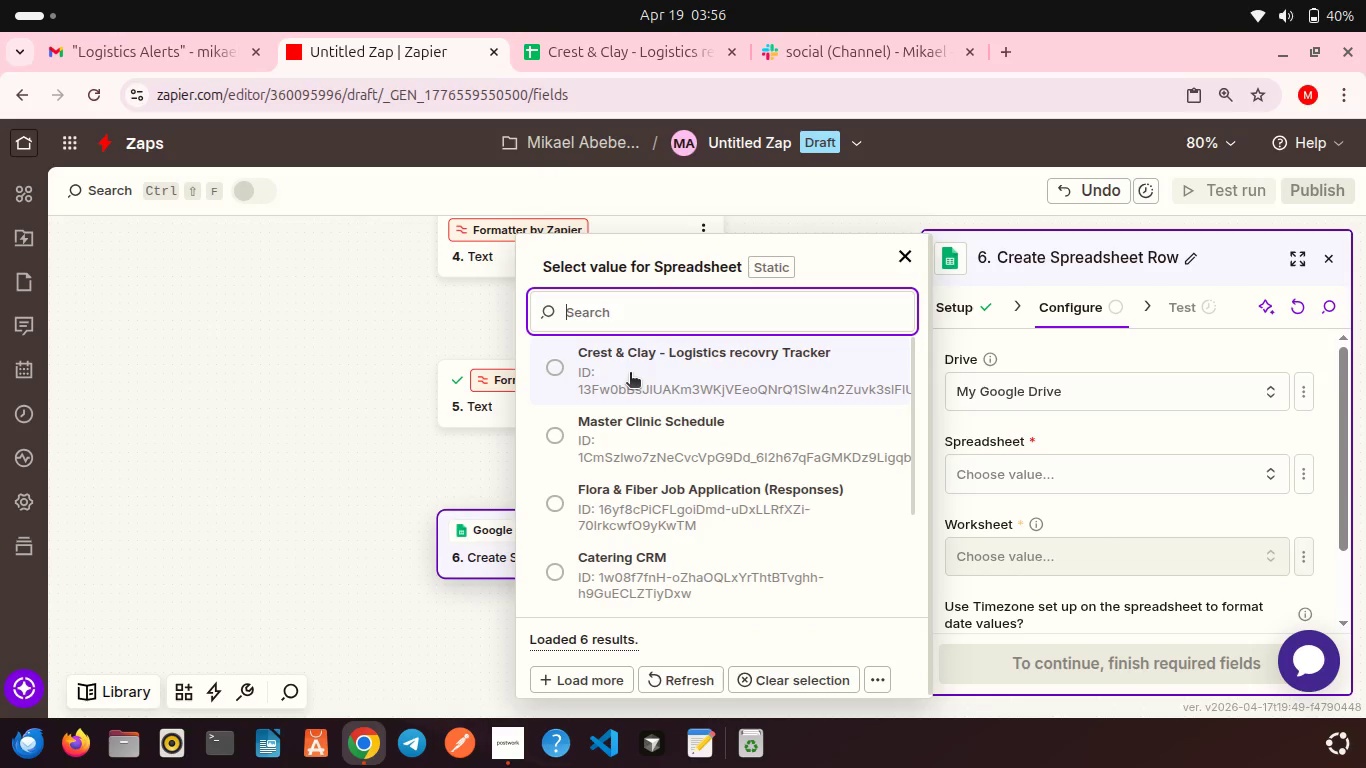 
left_click([630, 374])
 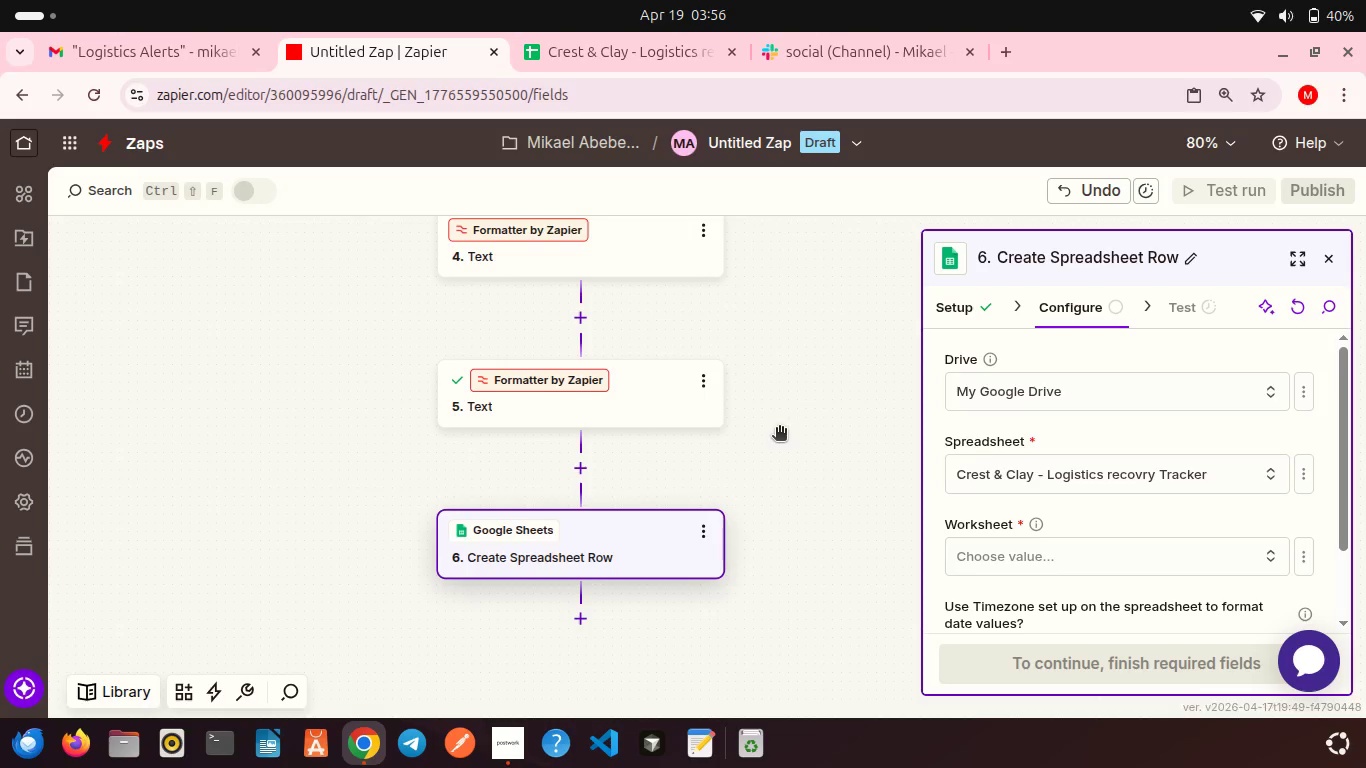 
scroll: coordinate [779, 429], scroll_direction: down, amount: 2.0
 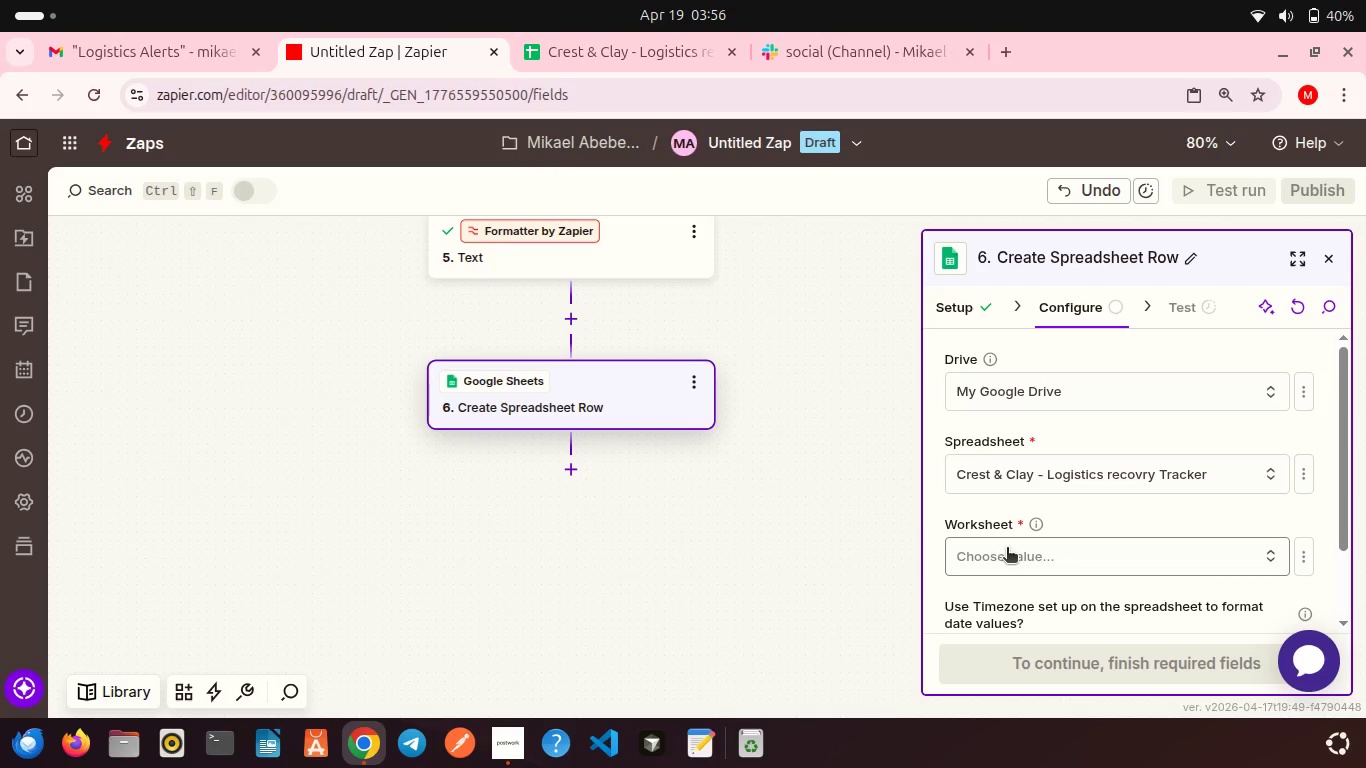 
left_click([1007, 549])
 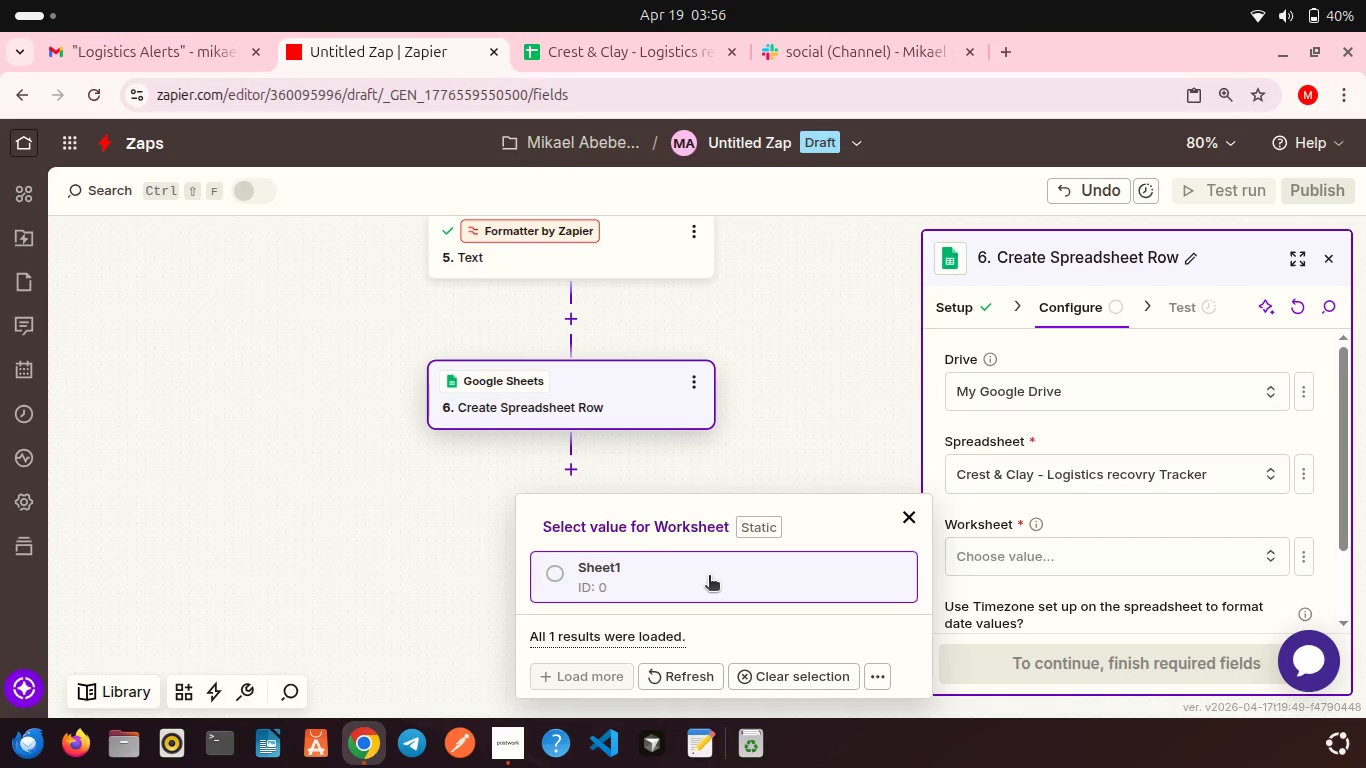 
left_click([709, 577])
 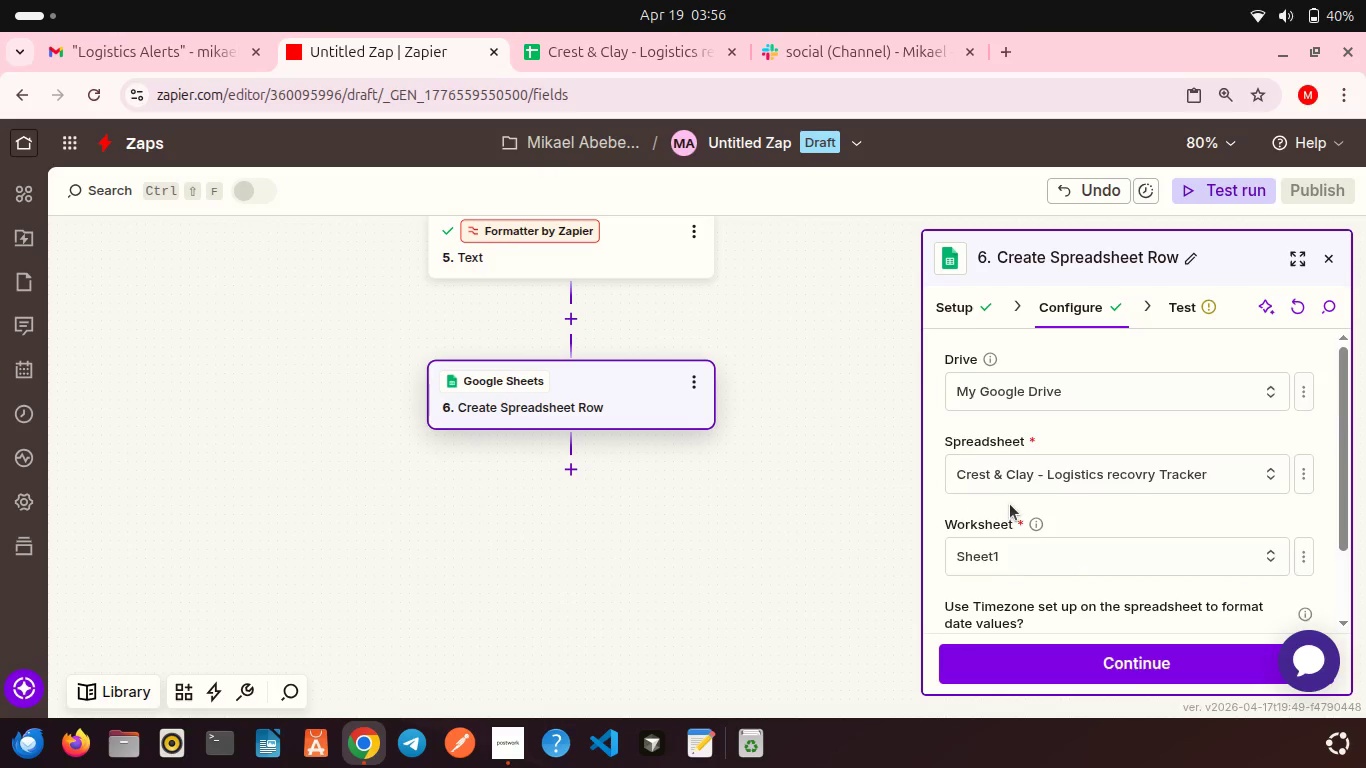 
scroll: coordinate [1010, 504], scroll_direction: down, amount: 5.0
 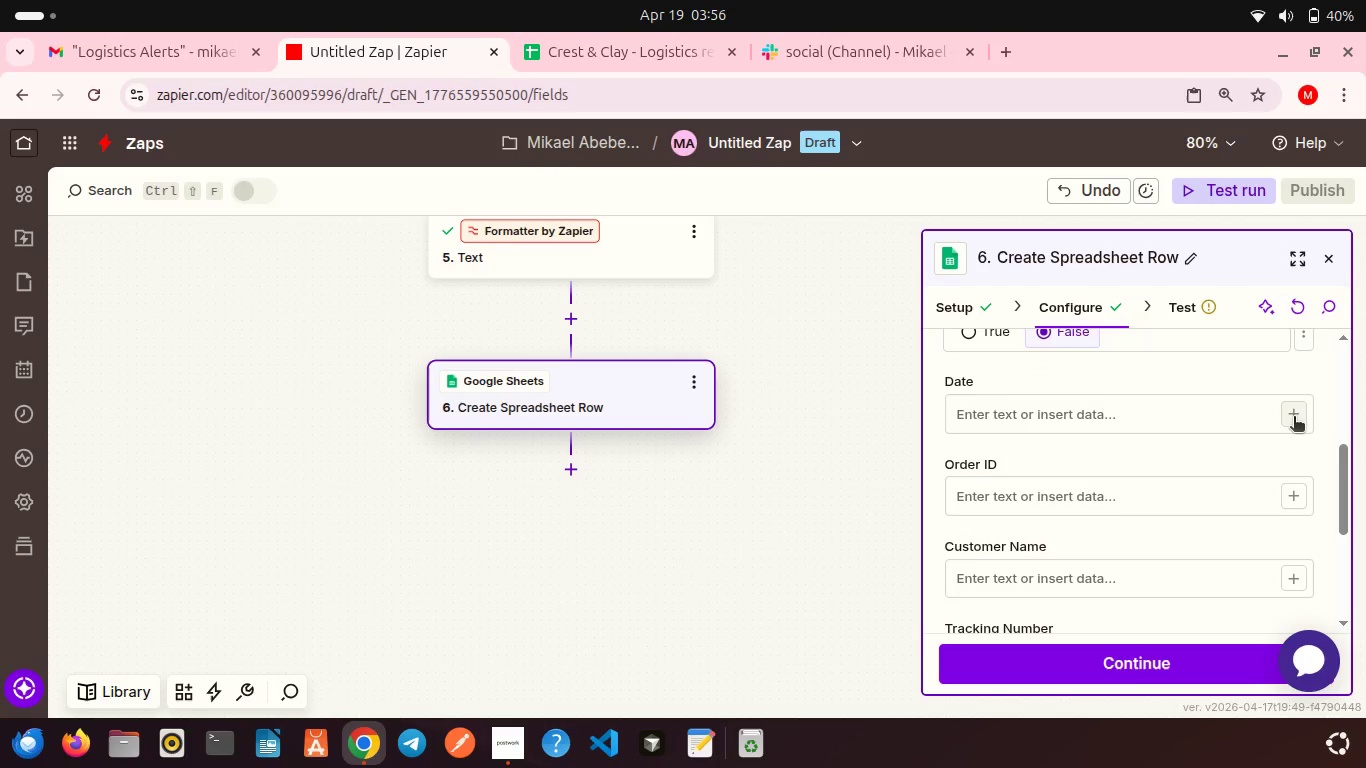 
left_click([1295, 420])
 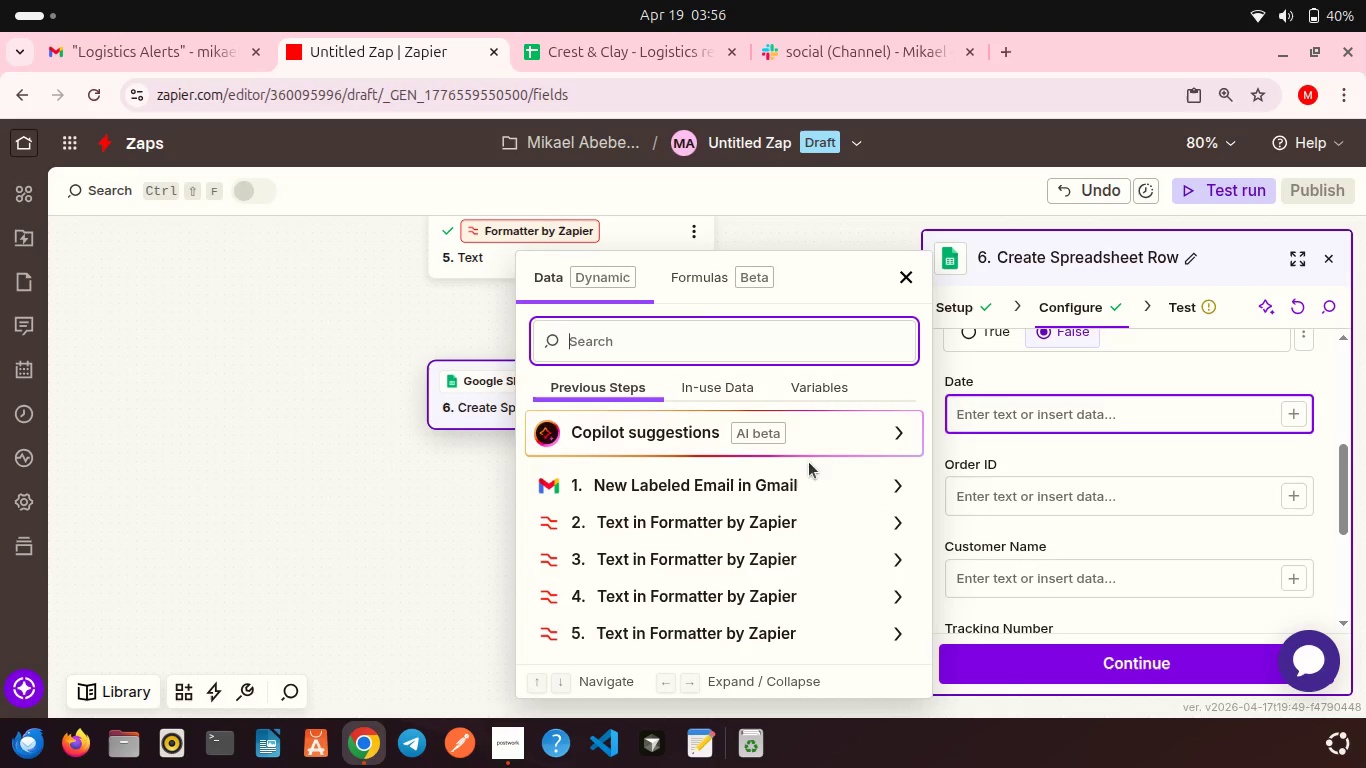 
left_click([815, 388])
 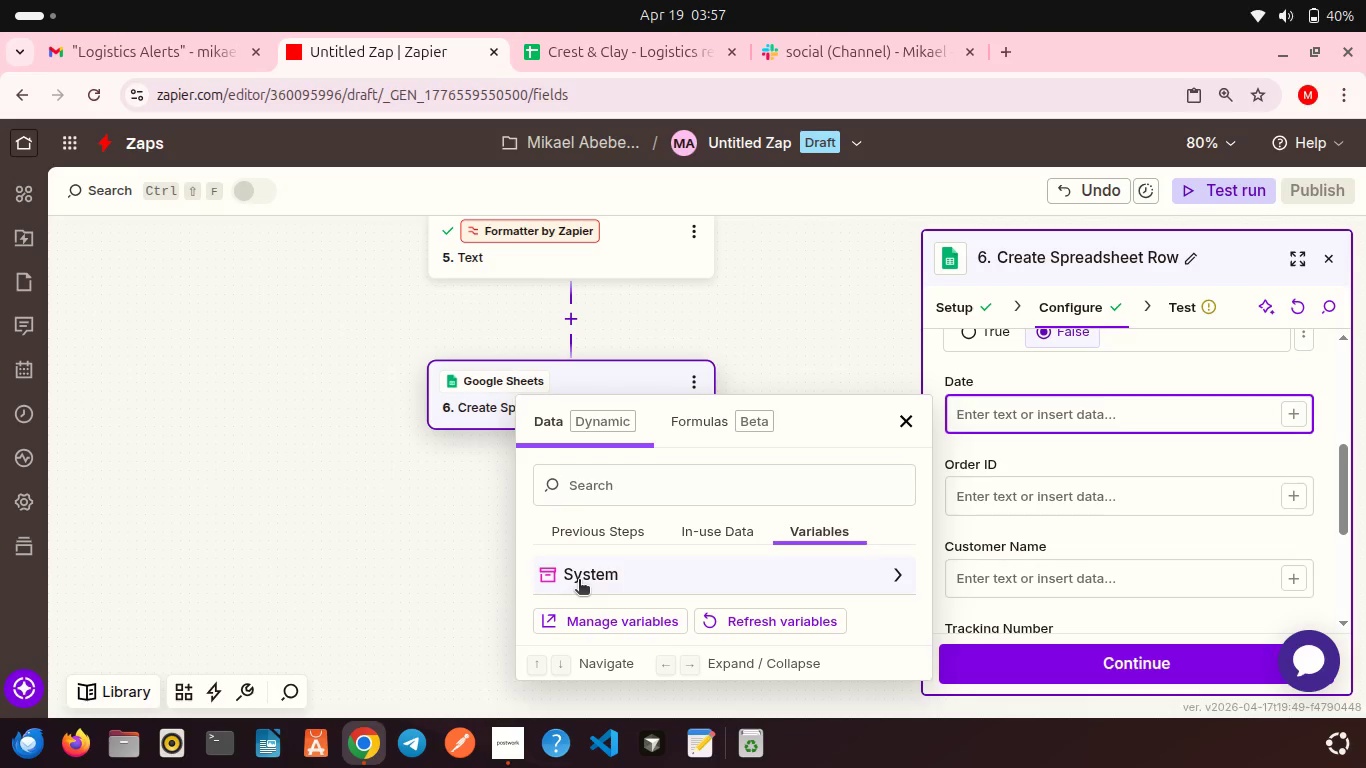 
left_click([579, 581])
 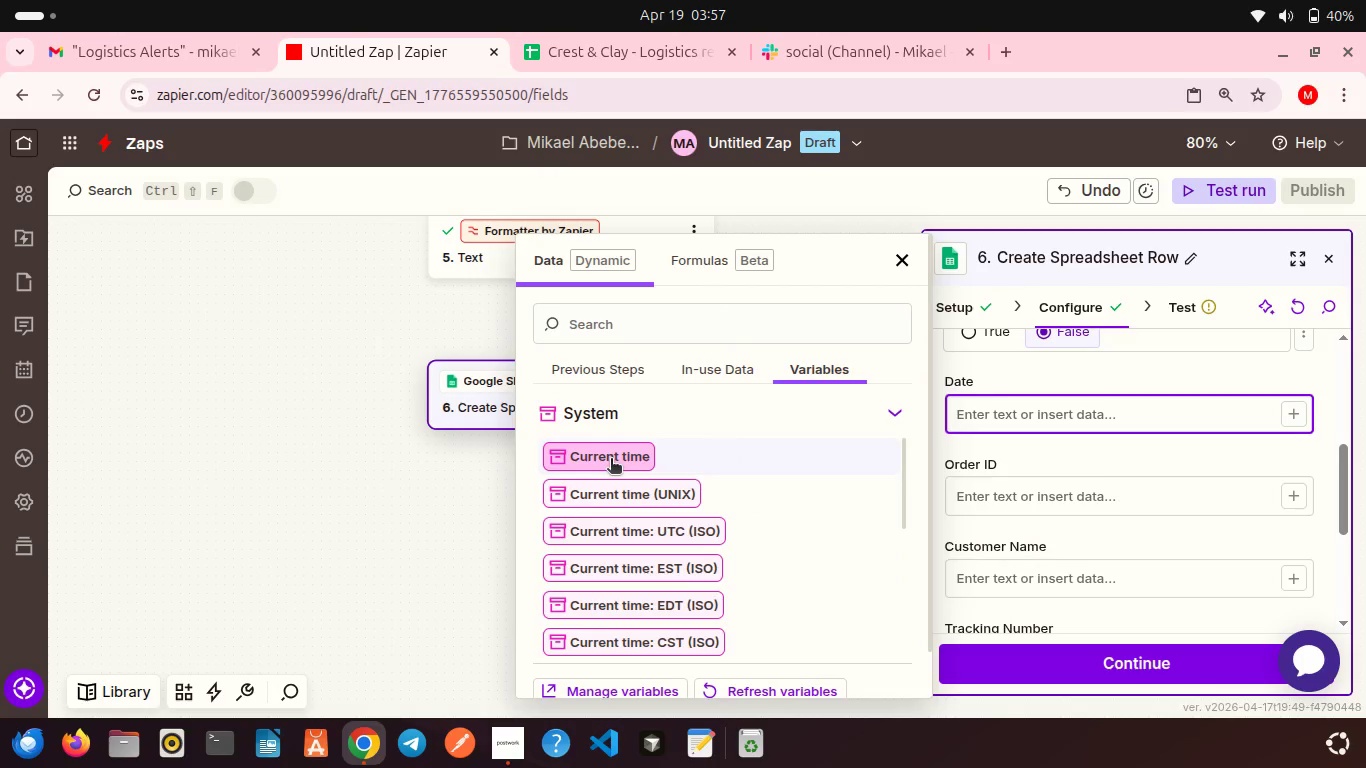 
left_click([611, 460])
 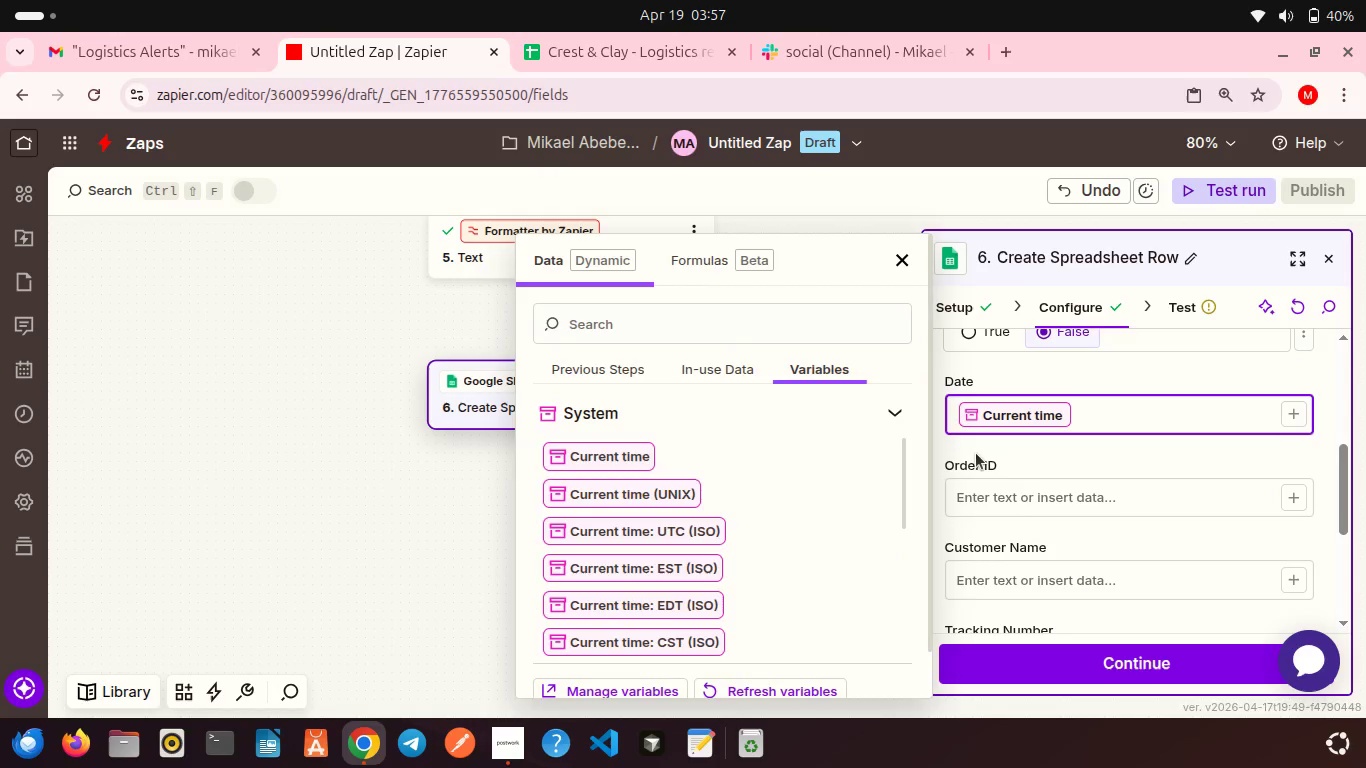 
left_click([976, 453])
 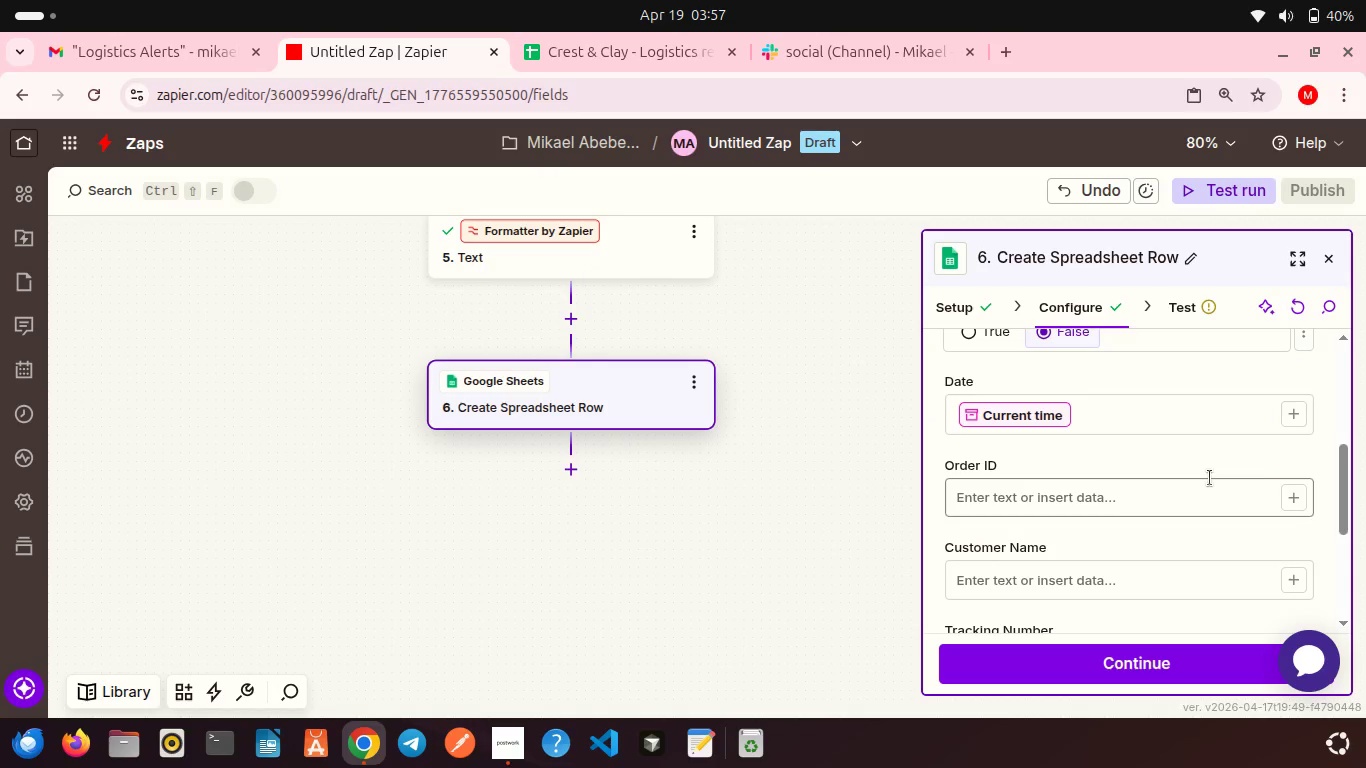 
left_click([1298, 493])
 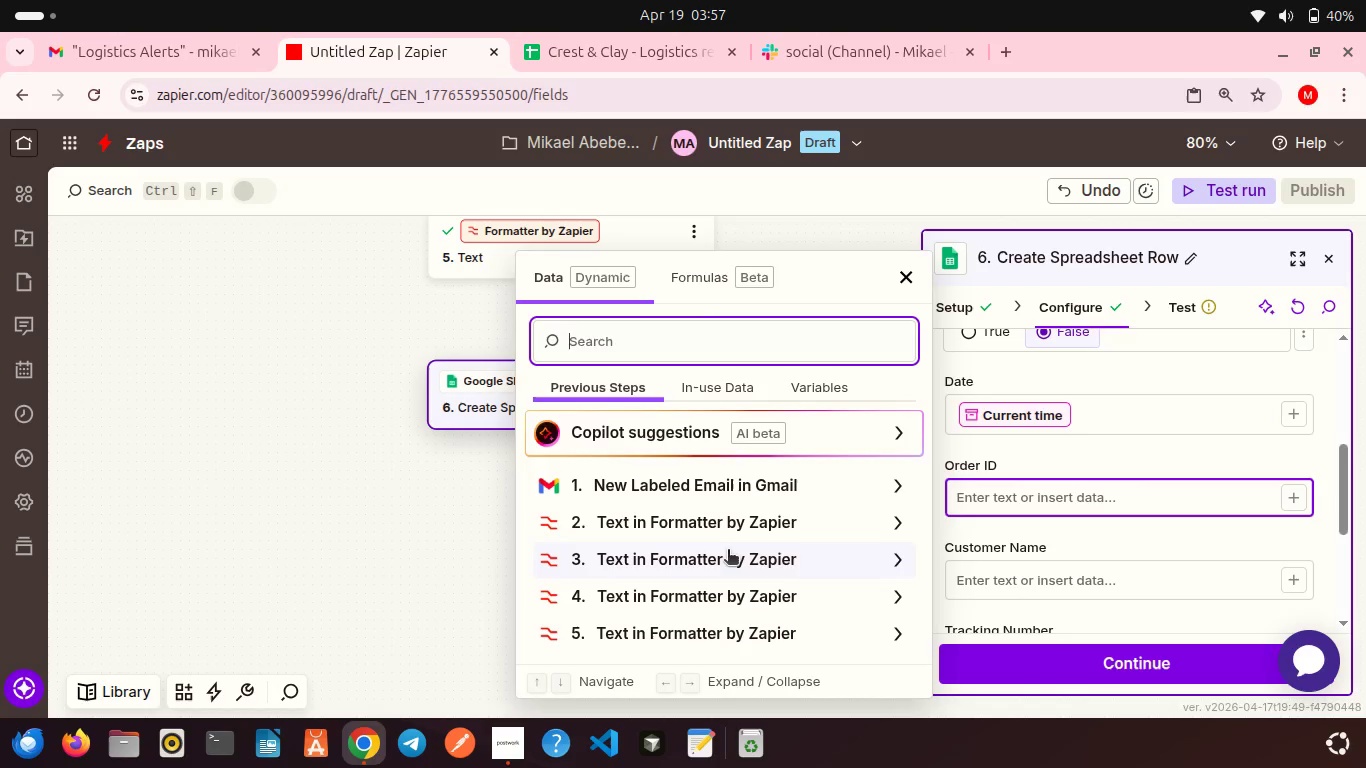 
left_click([728, 552])
 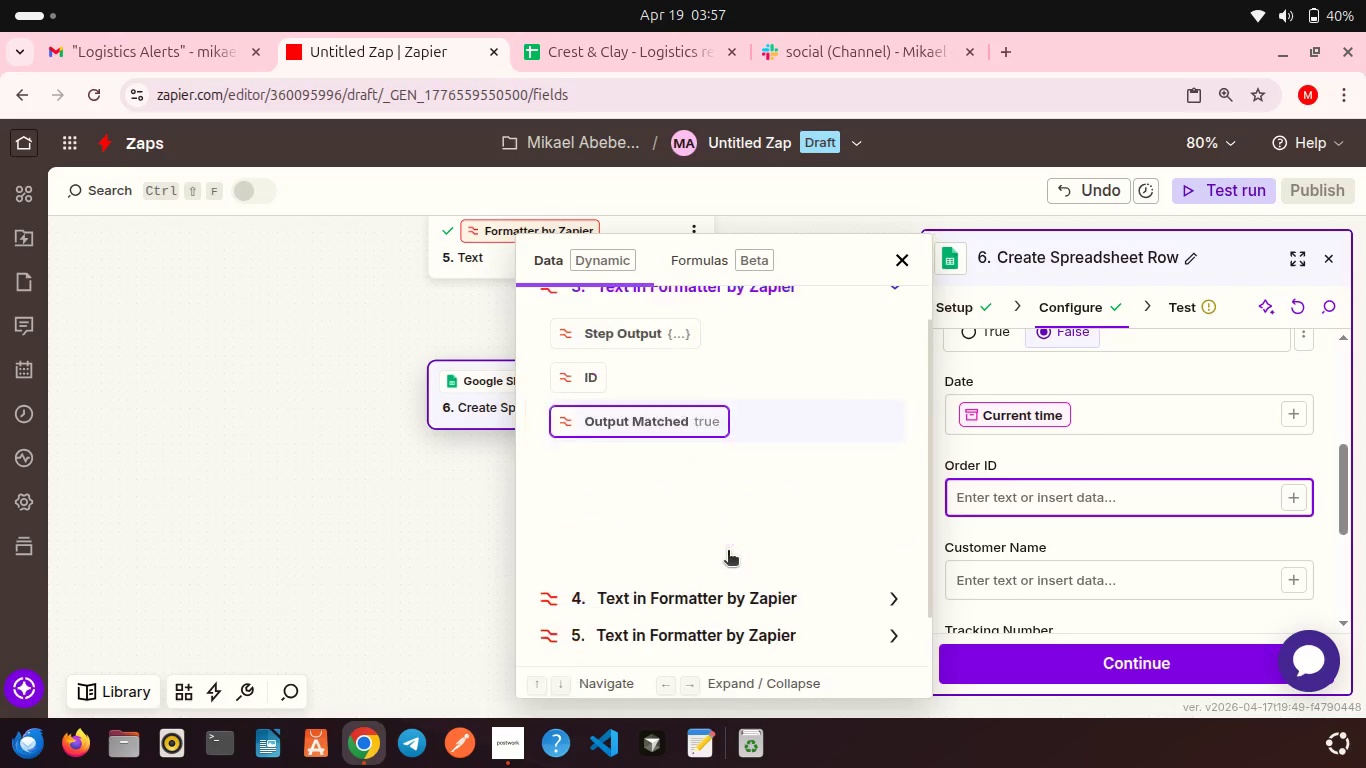 
scroll: coordinate [727, 496], scroll_direction: down, amount: 6.0
 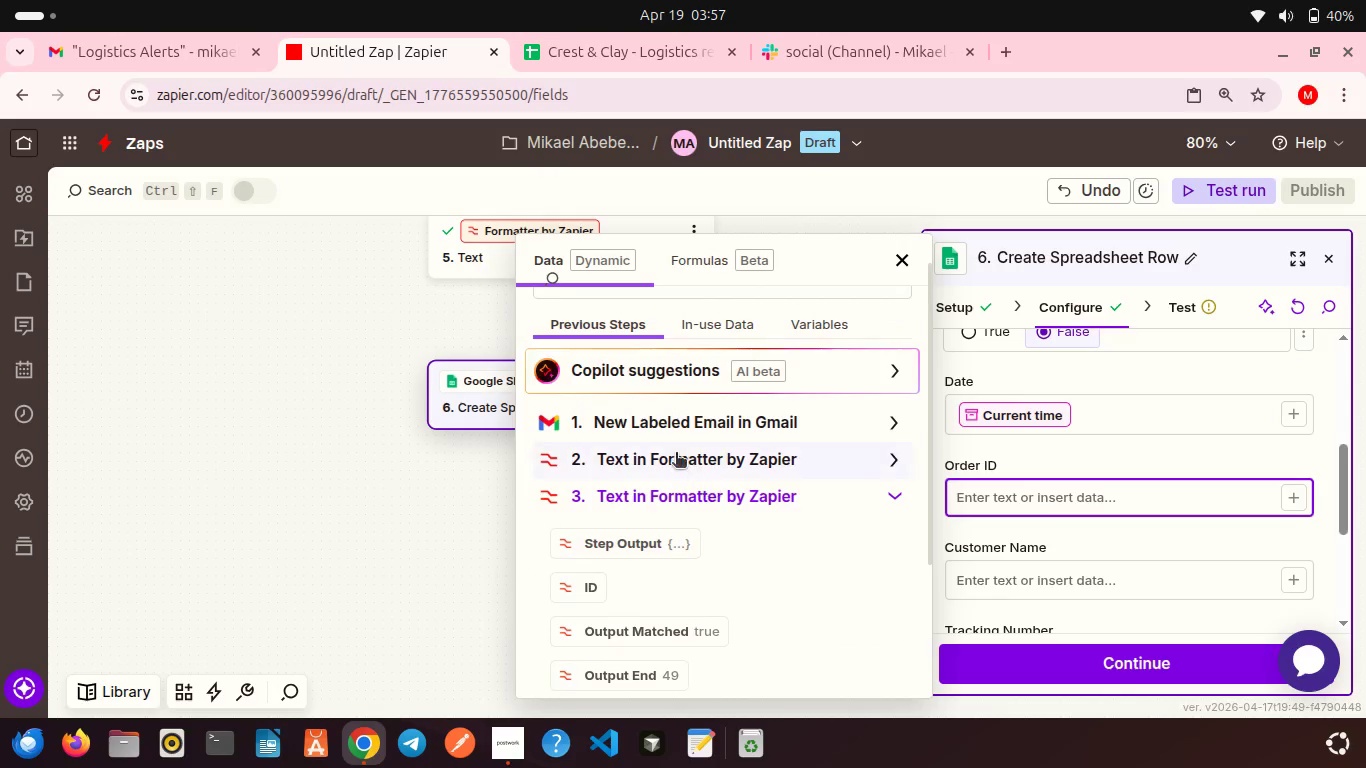 
left_click([676, 454])
 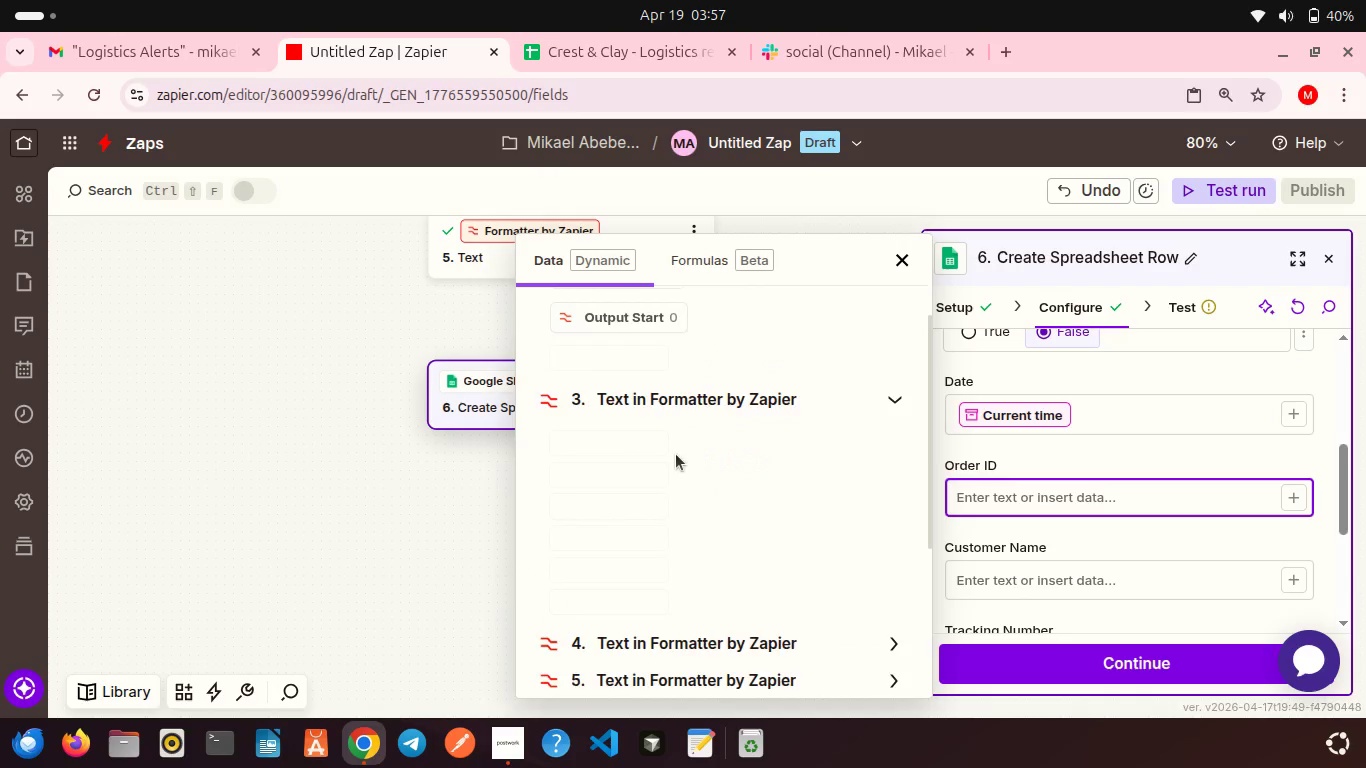 
scroll: coordinate [676, 454], scroll_direction: down, amount: 4.0
 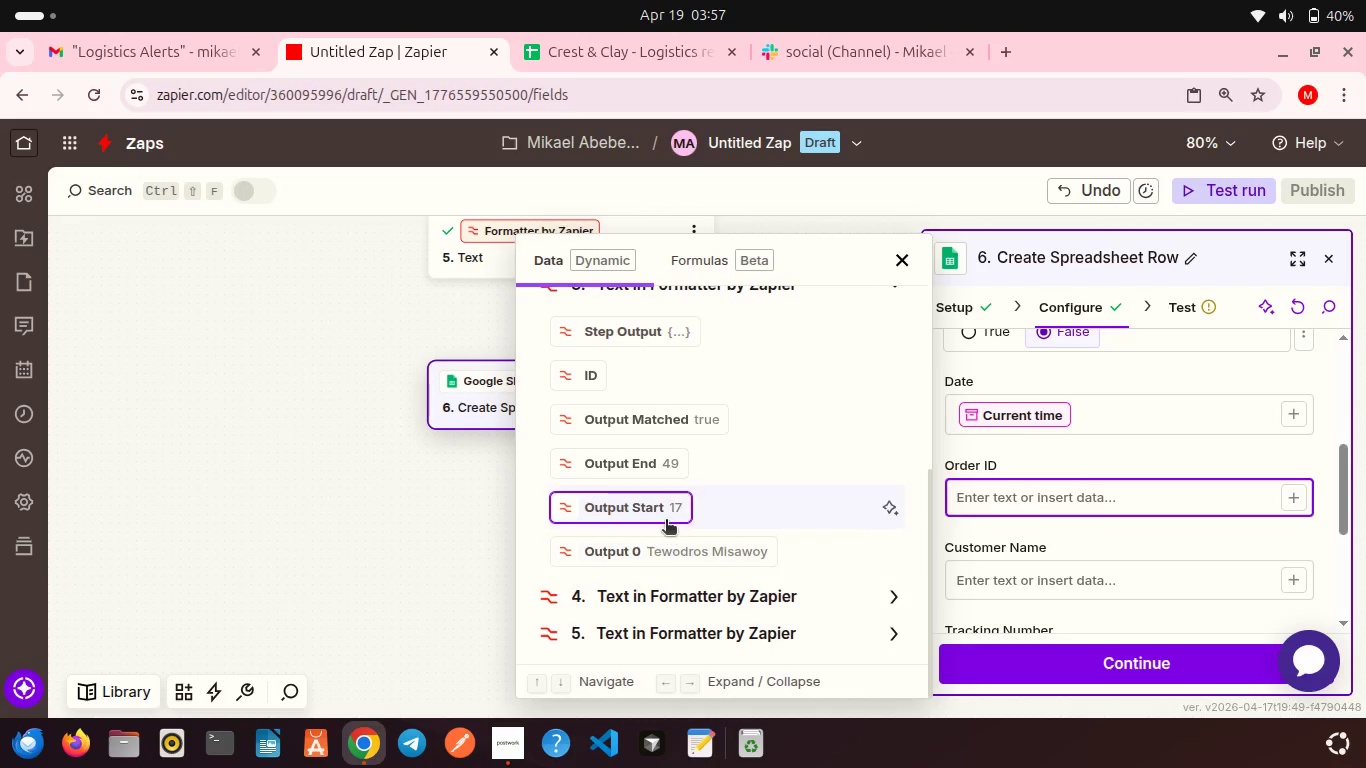 
scroll: coordinate [666, 521], scroll_direction: up, amount: 1.0
 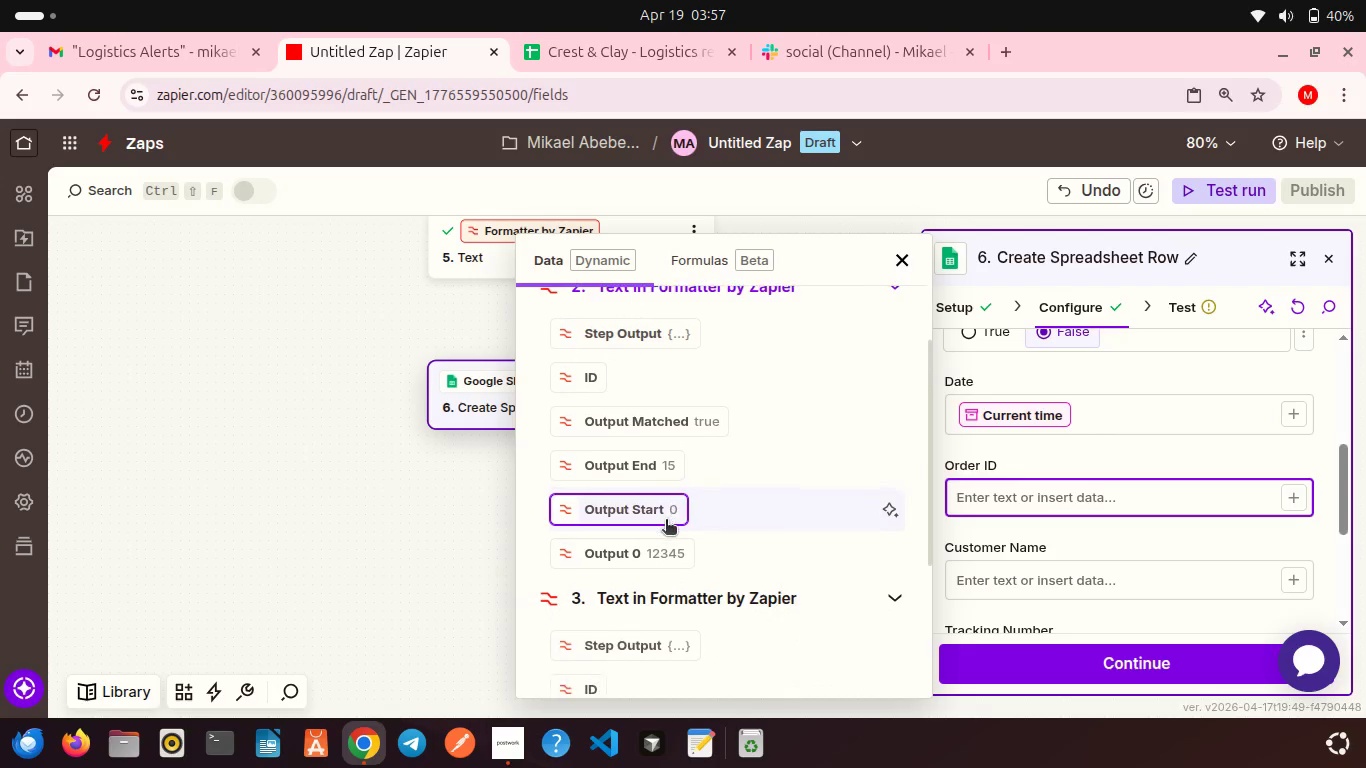 
left_click([646, 547])
 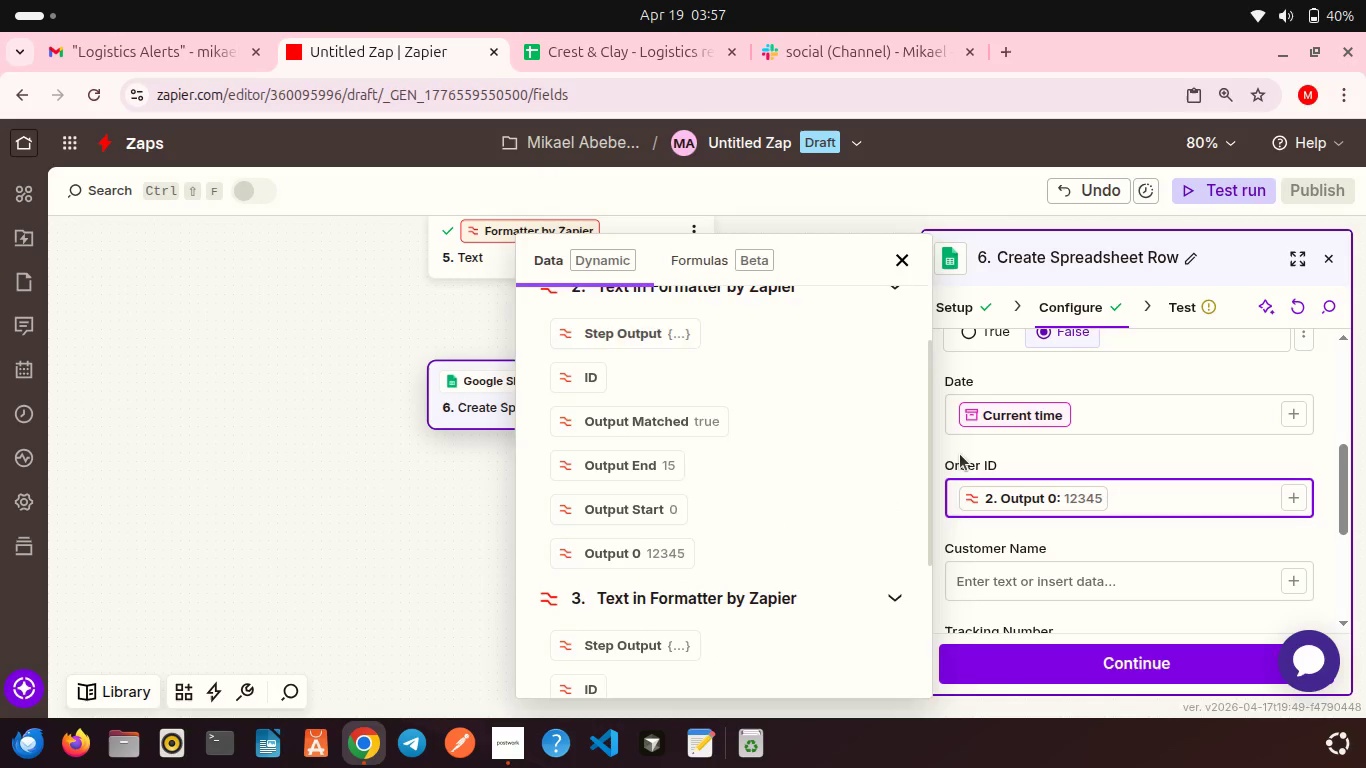 
left_click([960, 454])
 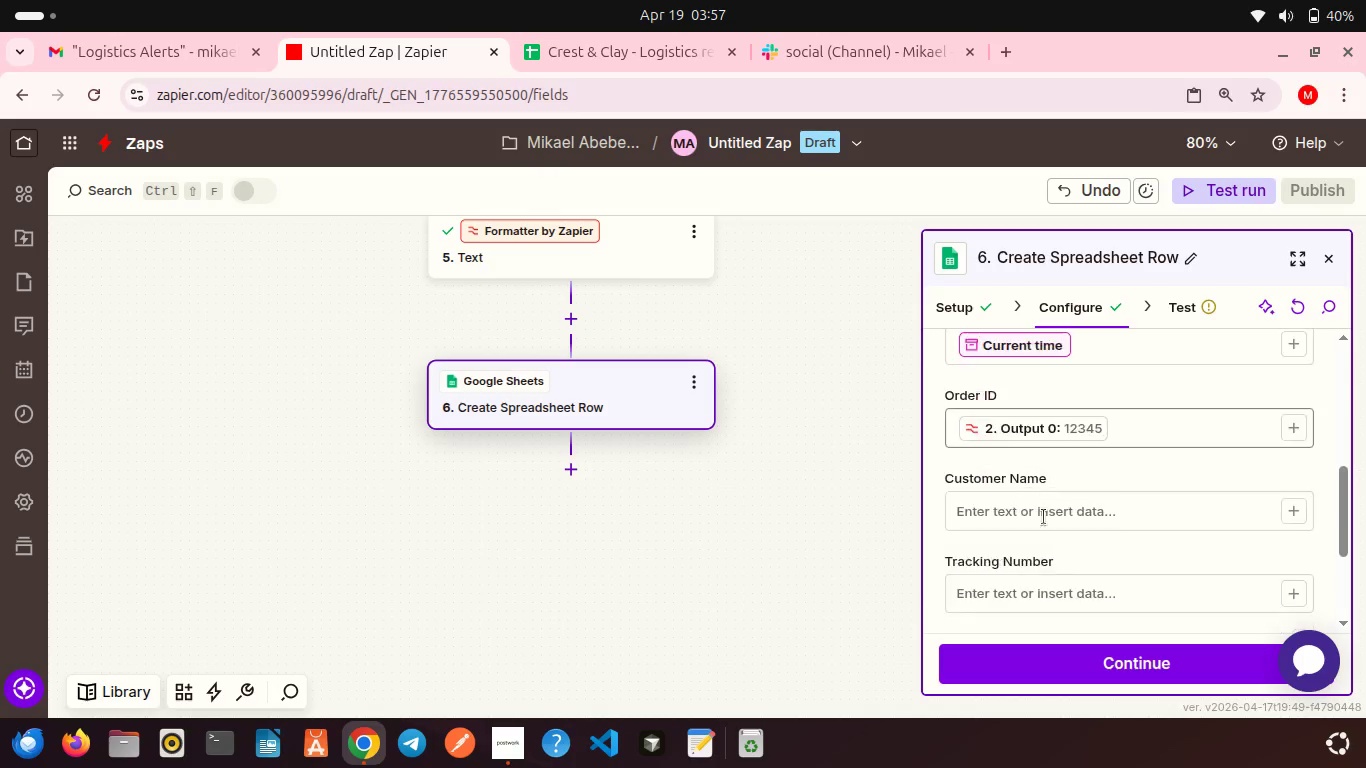 
scroll: coordinate [1044, 517], scroll_direction: down, amount: 1.0
 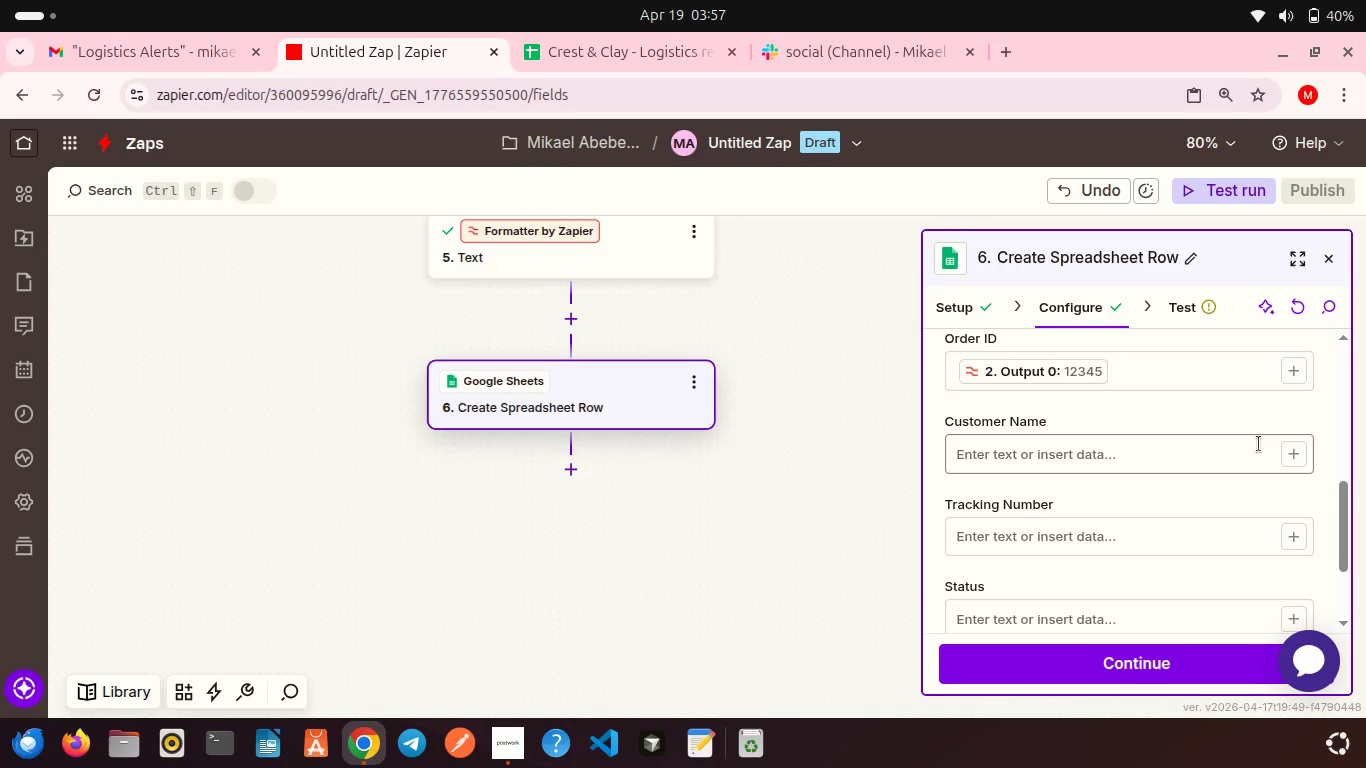 
left_click([1278, 449])
 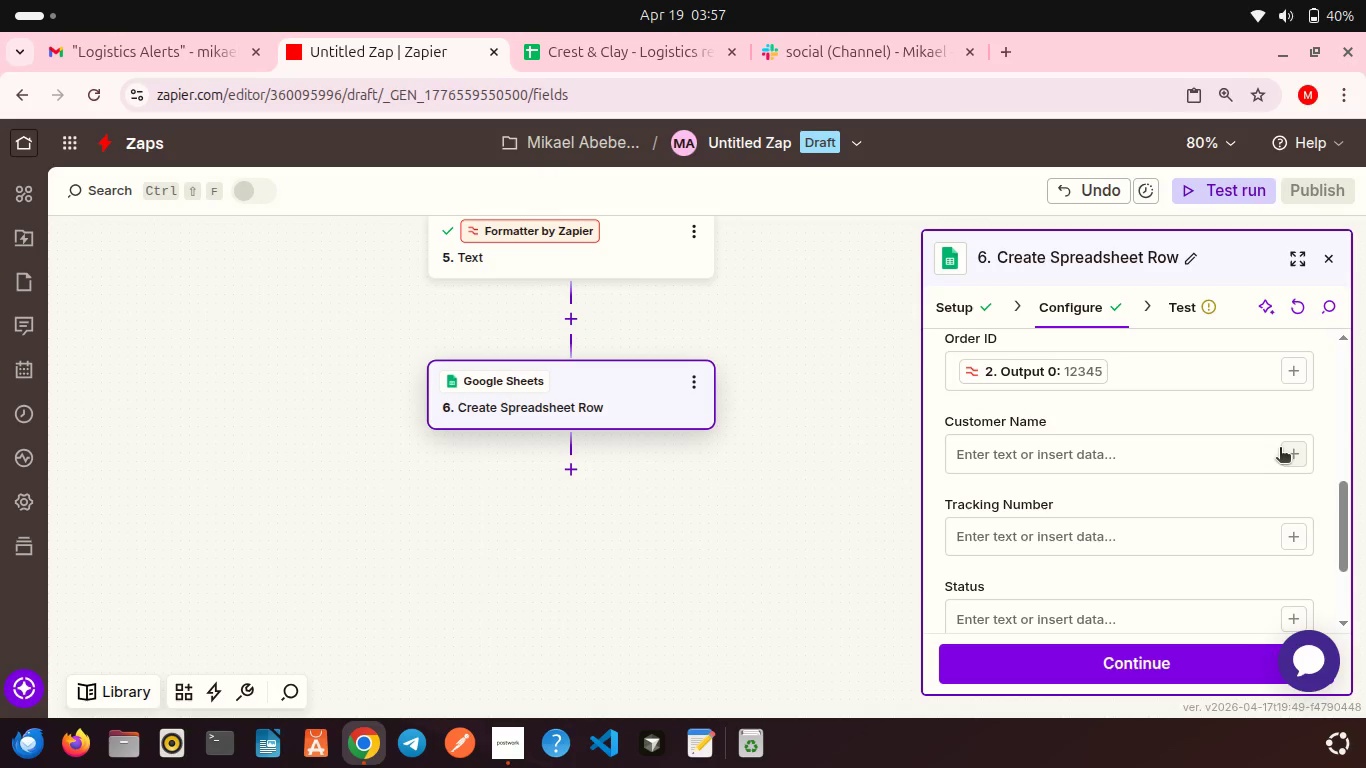 
left_click([1280, 449])
 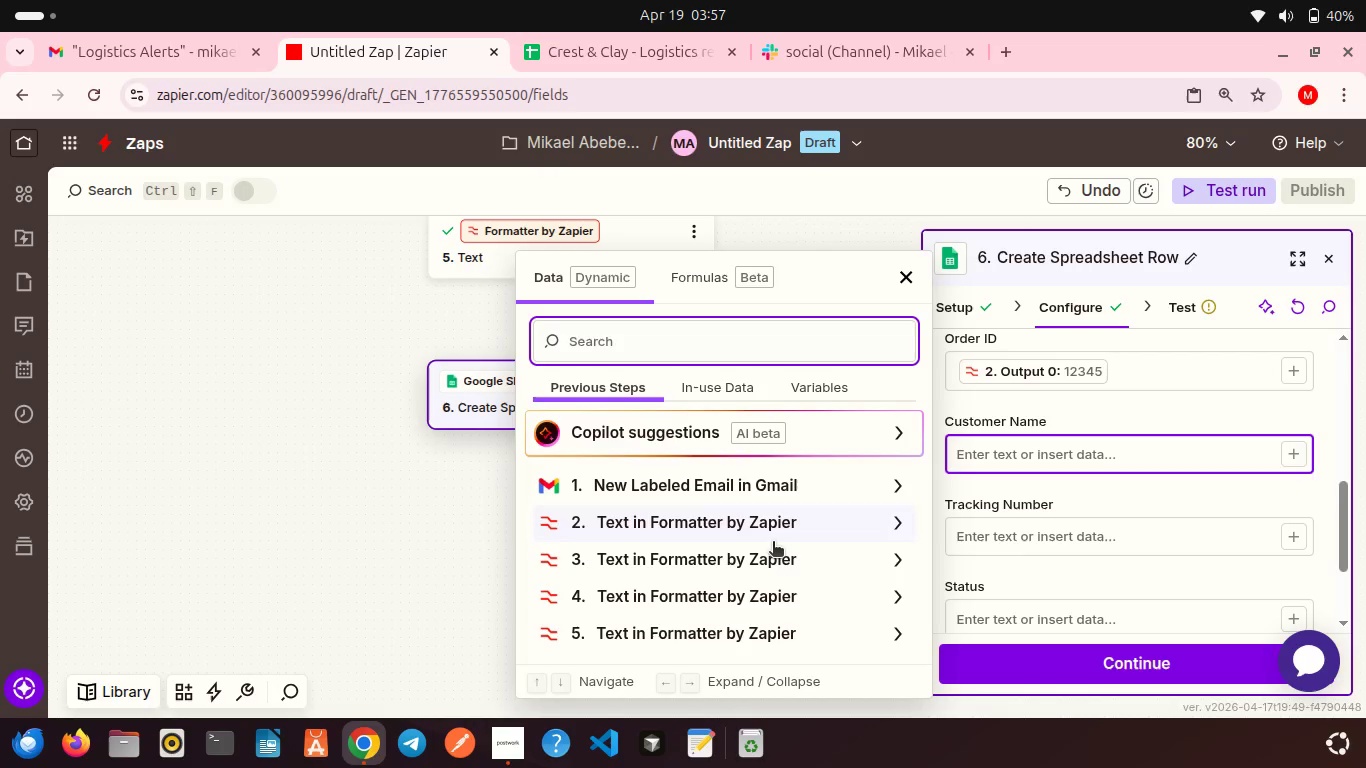 
left_click([773, 543])
 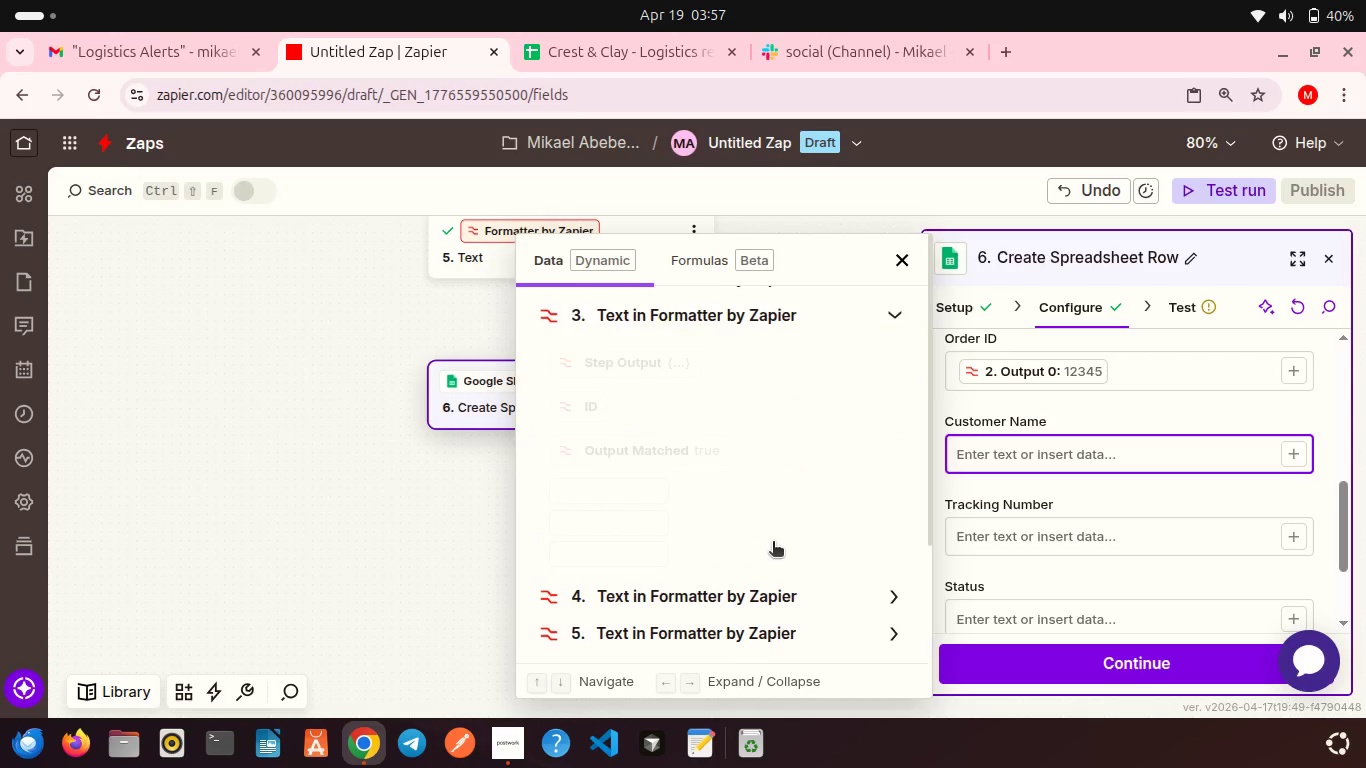 
scroll: coordinate [773, 543], scroll_direction: down, amount: 7.0
 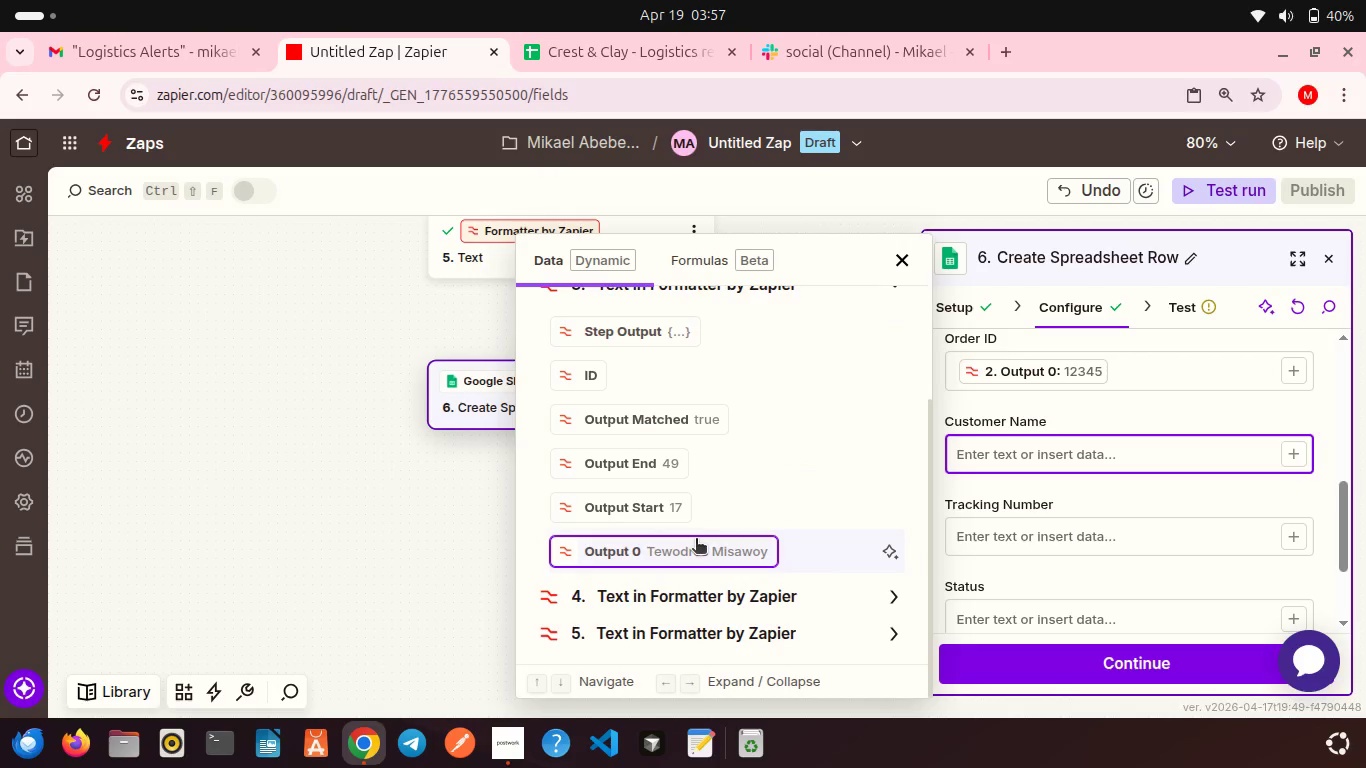 
left_click([696, 540])
 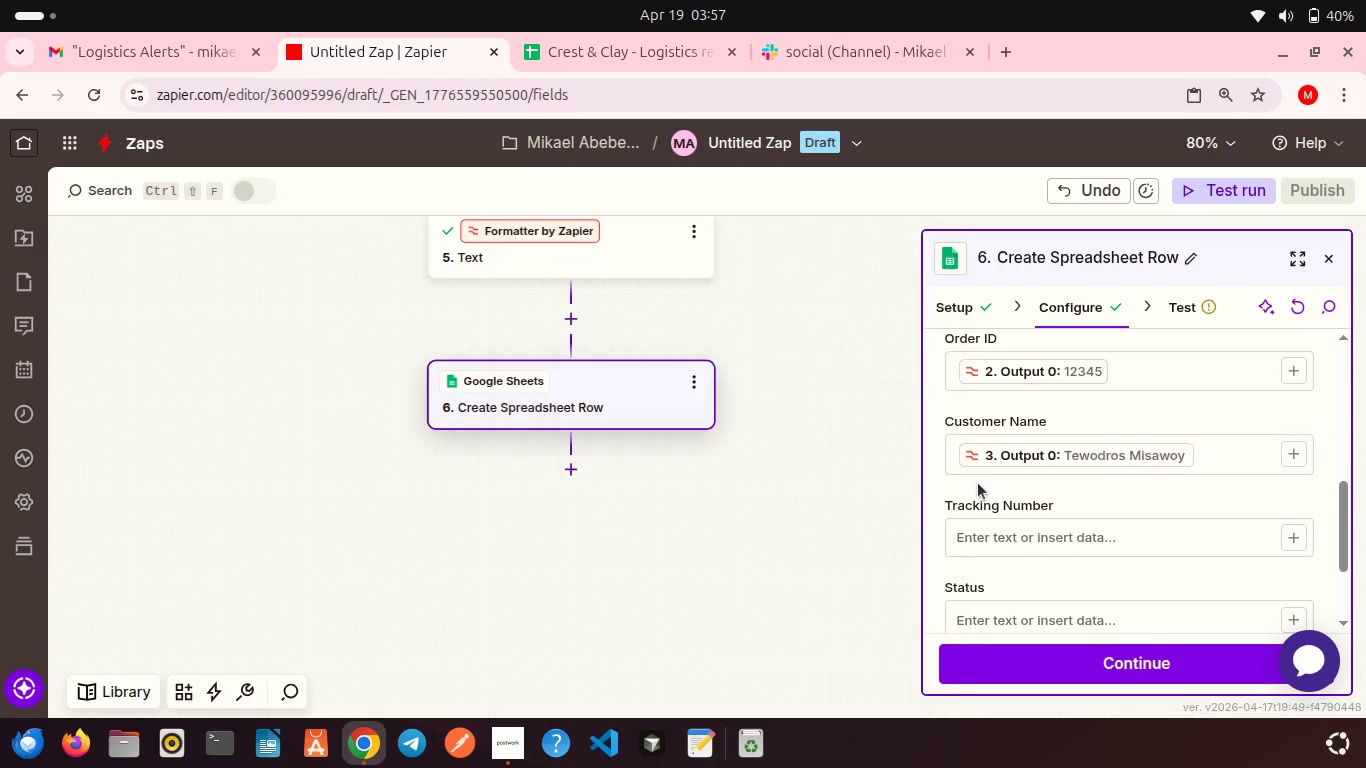 
left_click([978, 483])
 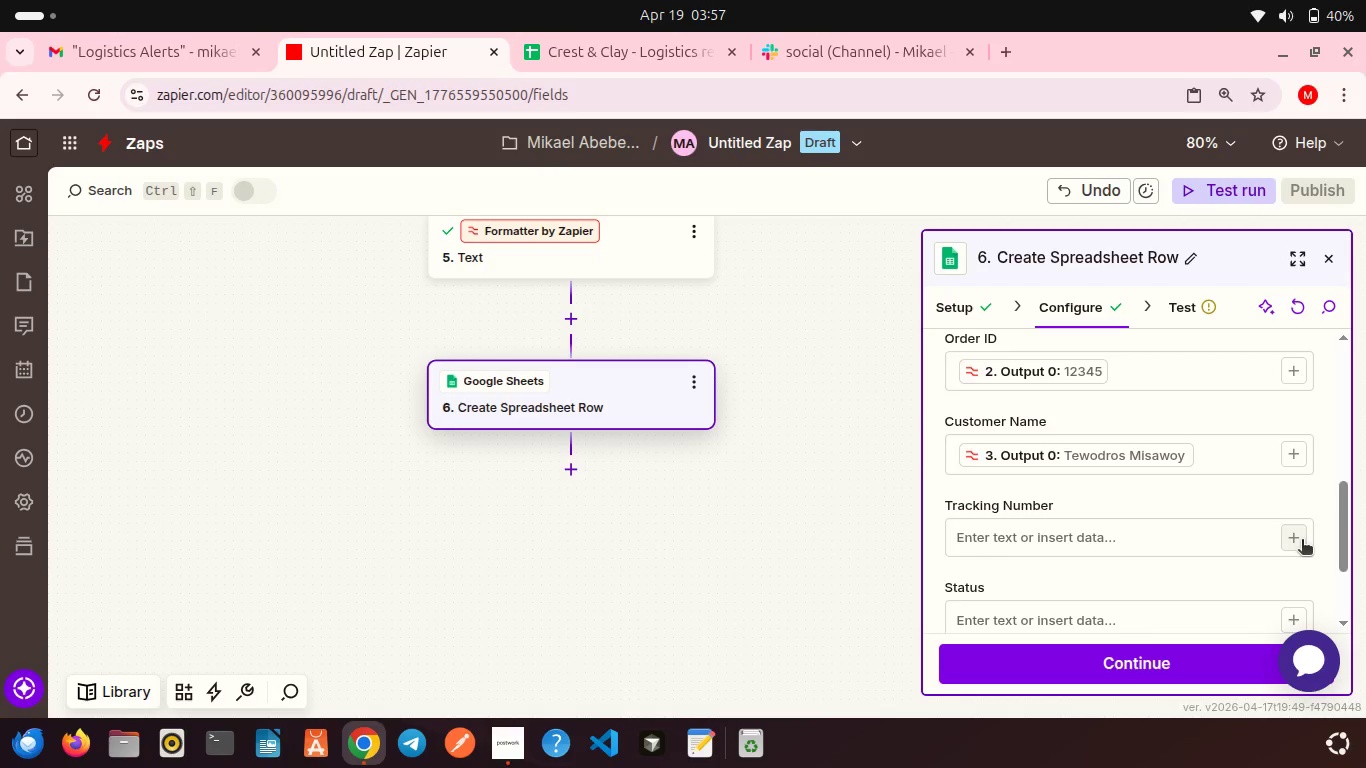 
left_click([1302, 541])
 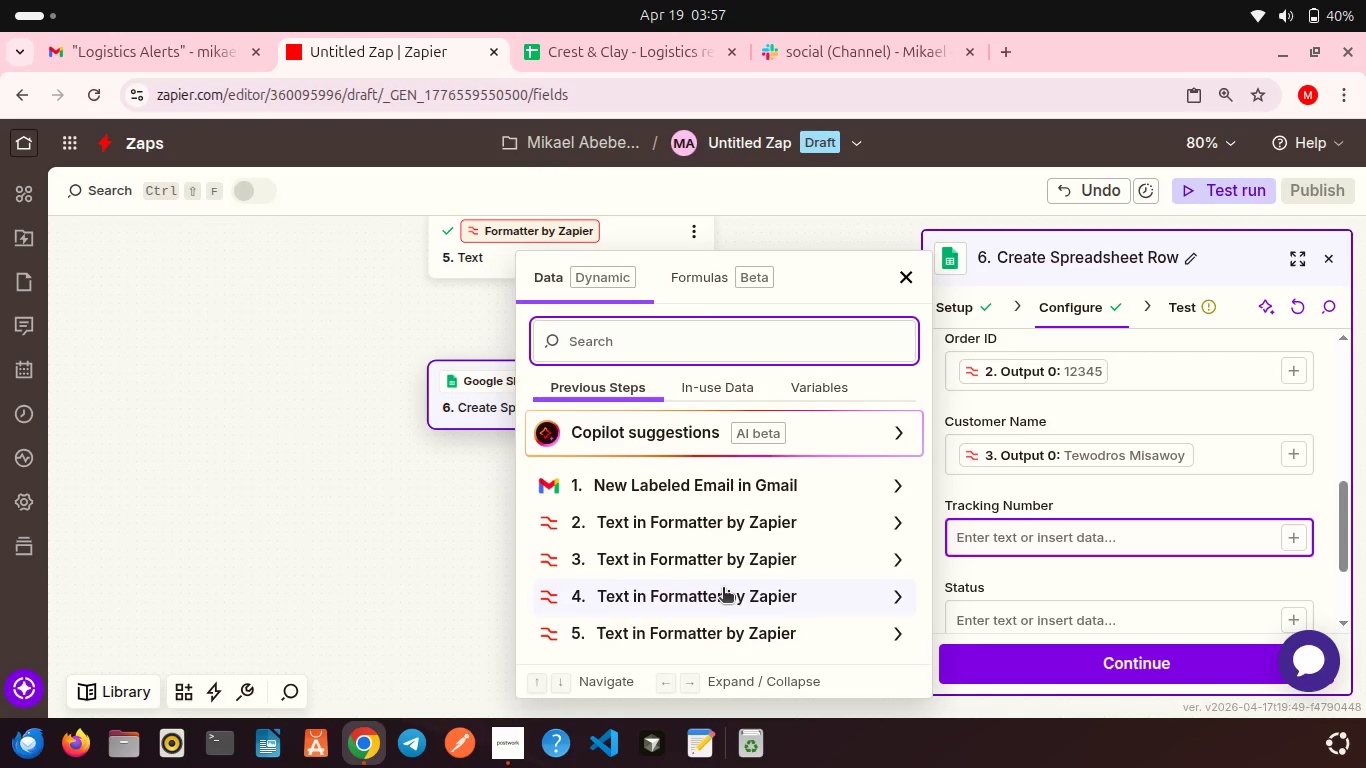 
left_click([723, 589])
 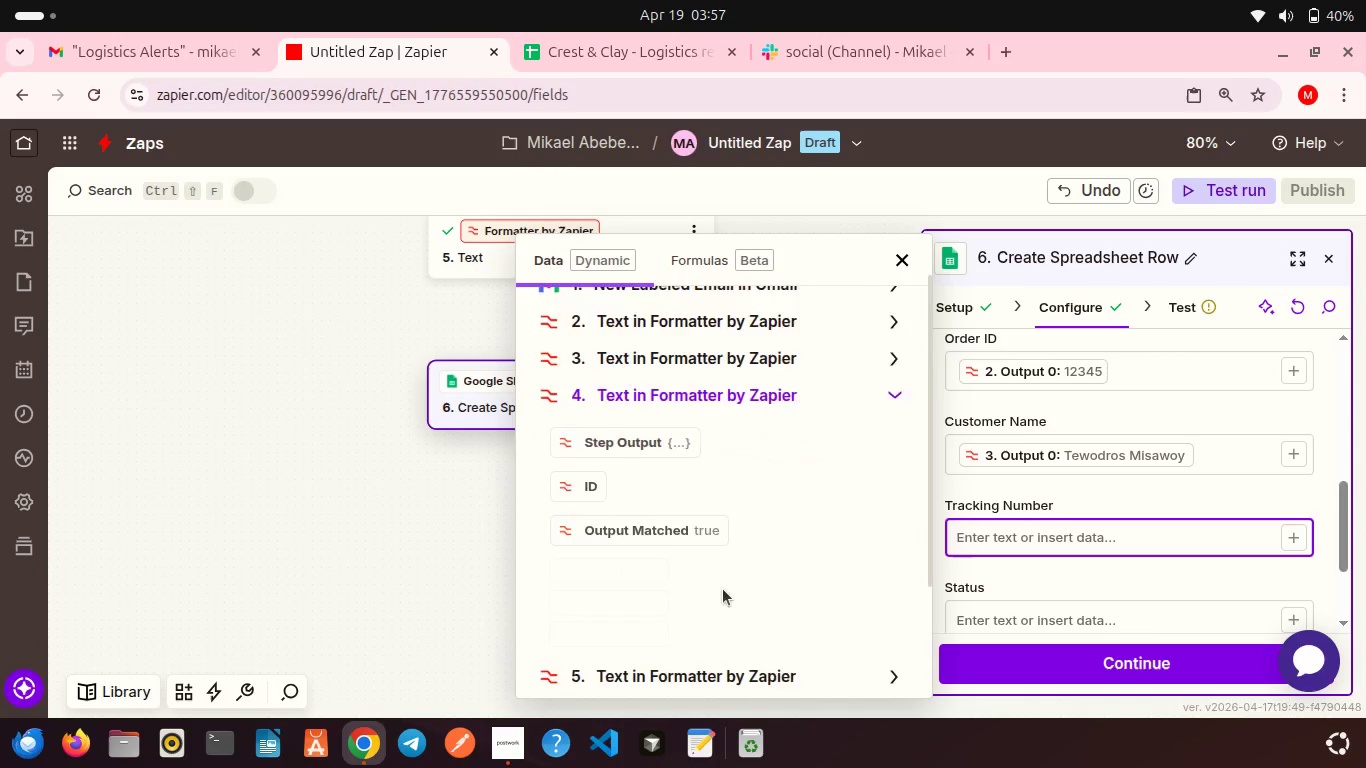 
scroll: coordinate [723, 589], scroll_direction: down, amount: 4.0
 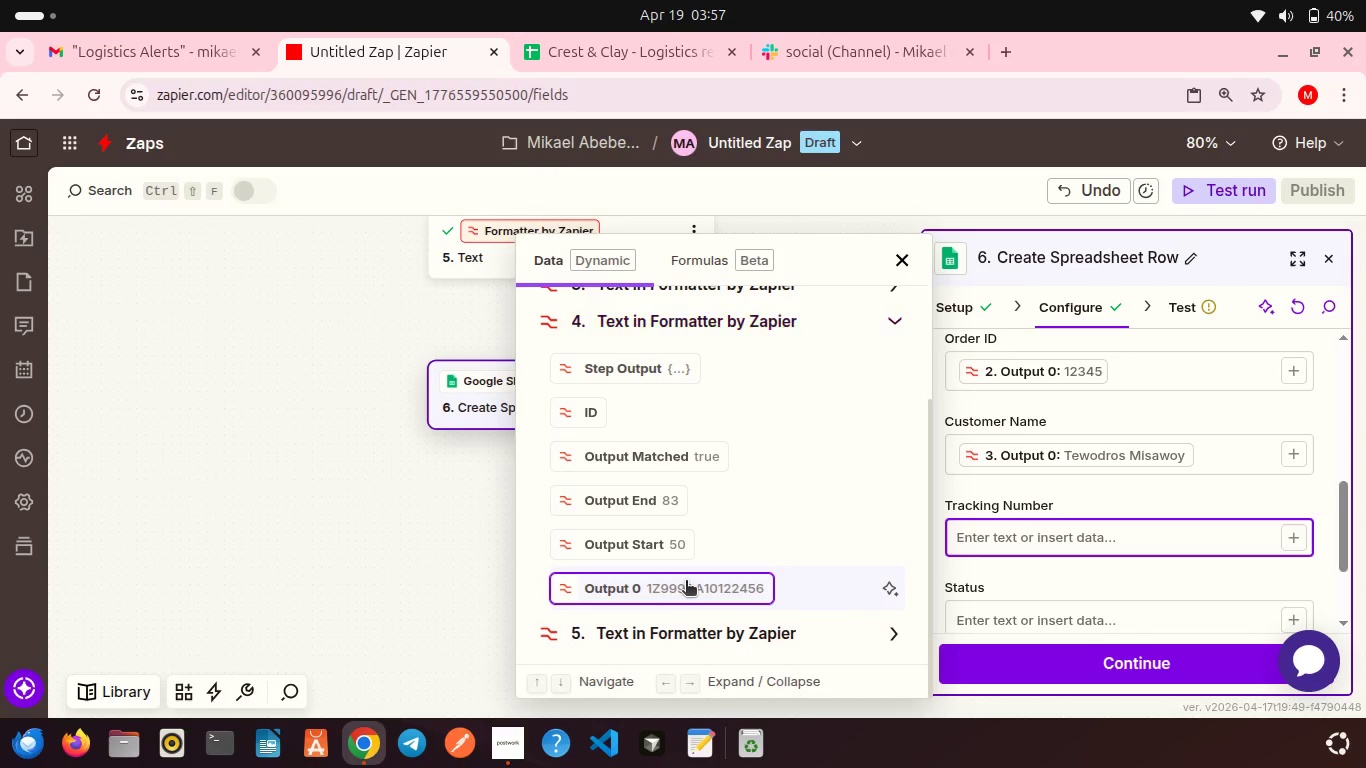 
left_click([686, 582])
 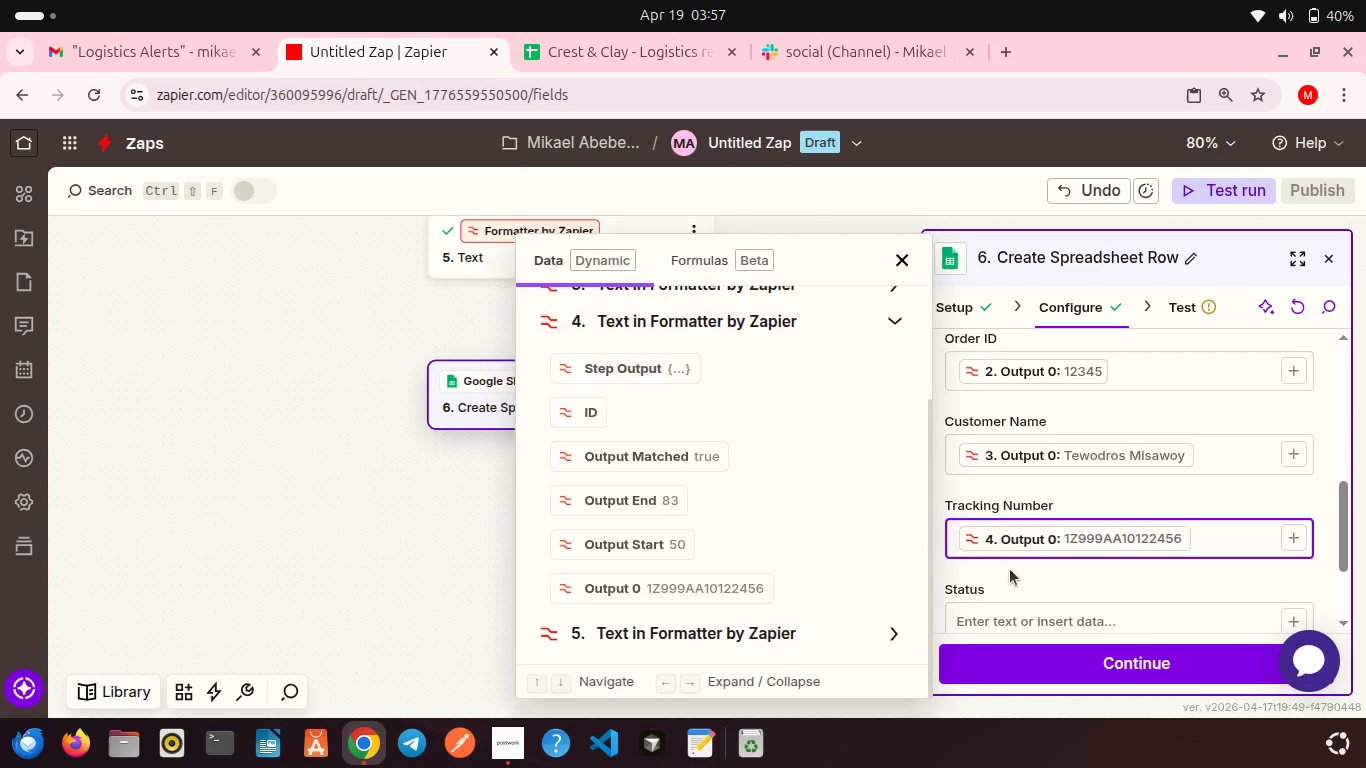 
left_click([1010, 569])
 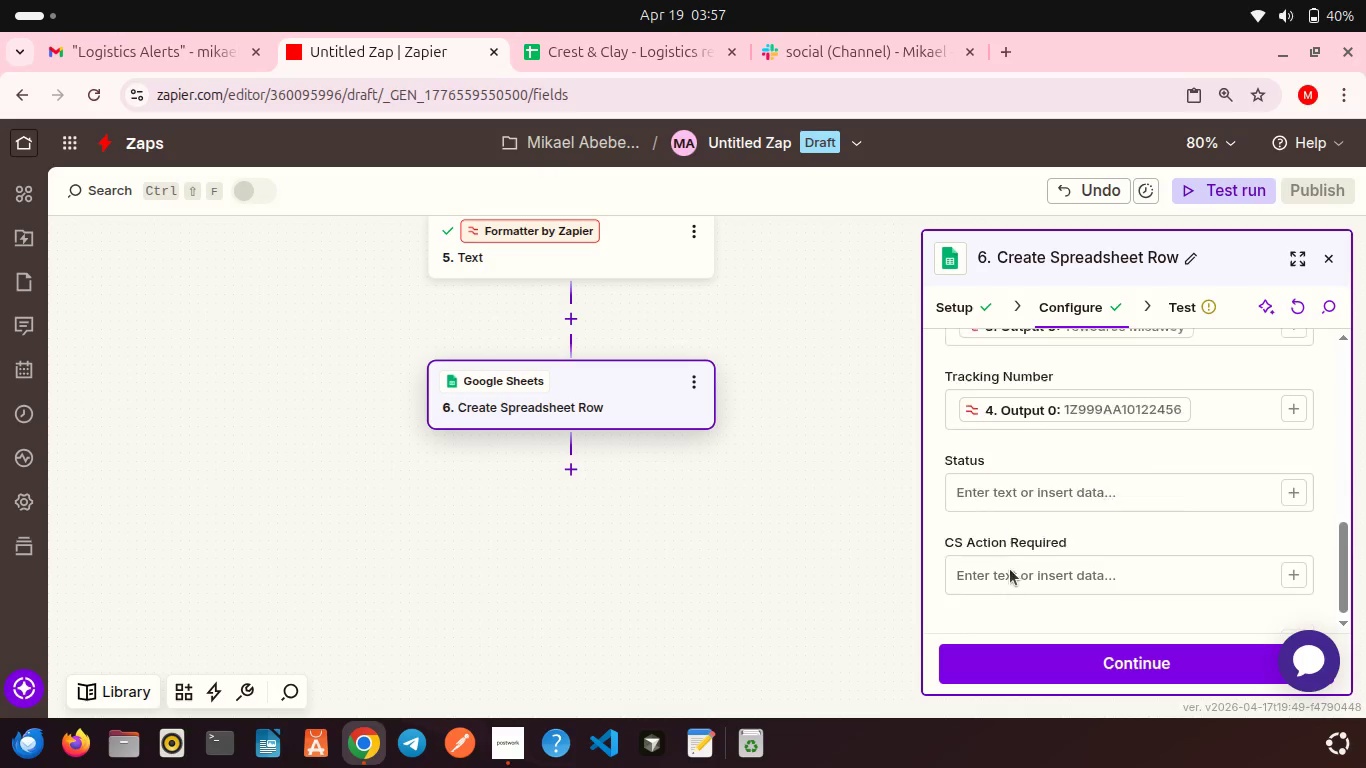 
scroll: coordinate [1010, 569], scroll_direction: down, amount: 2.0
 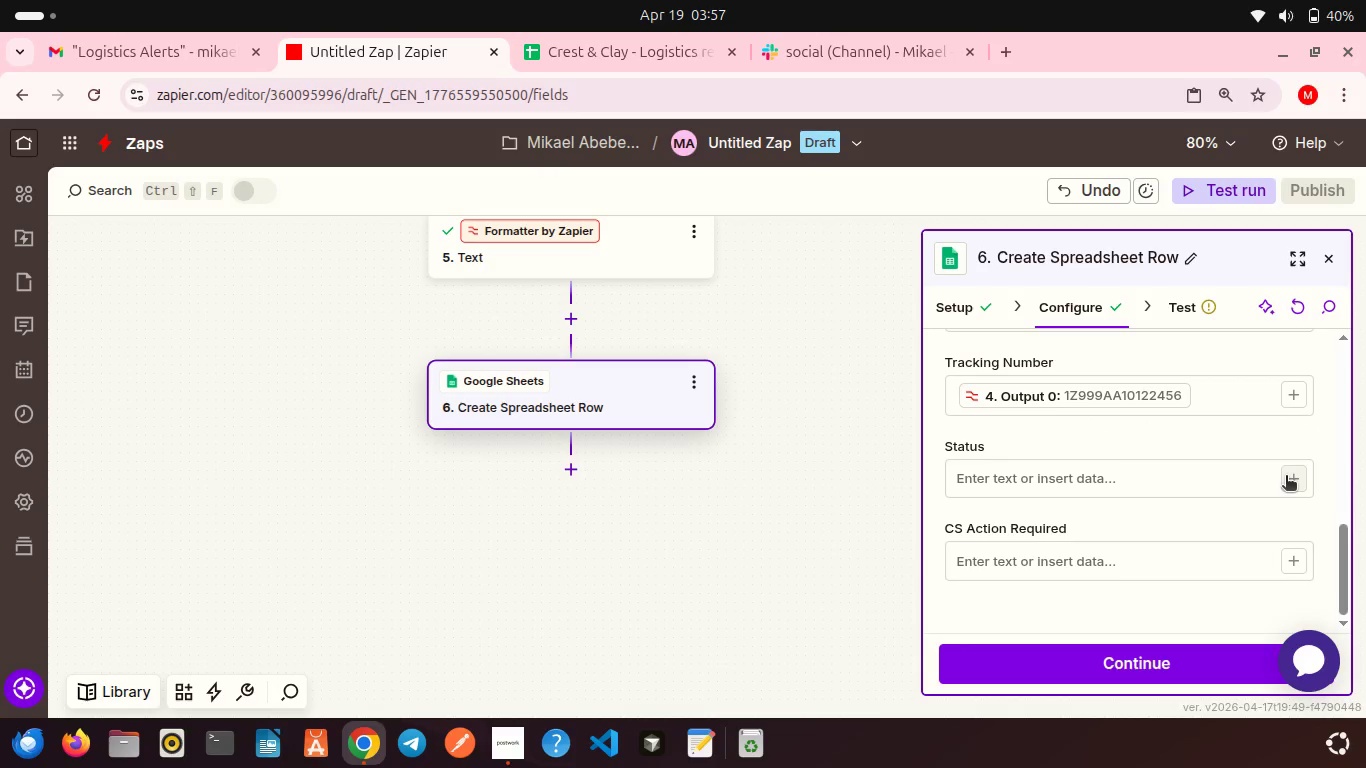 
left_click([1286, 477])
 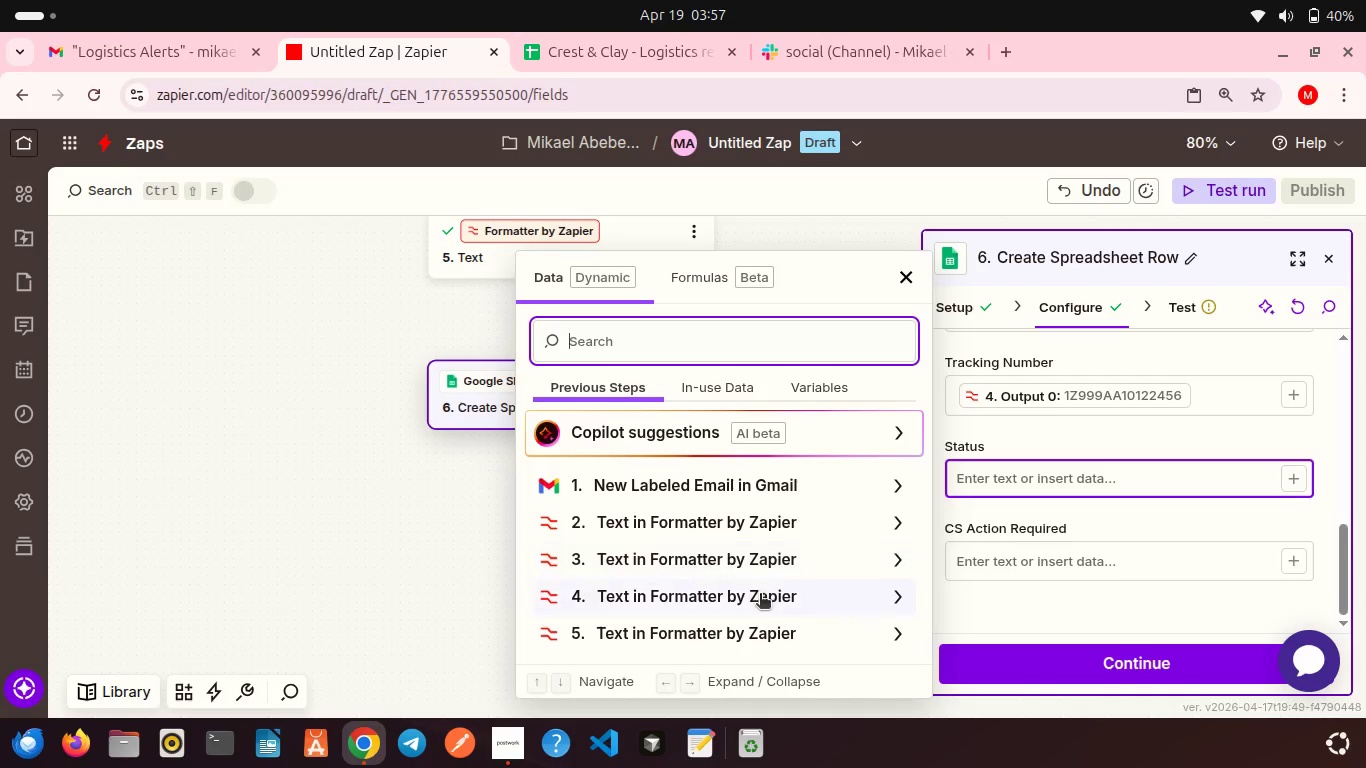 
left_click([760, 595])
 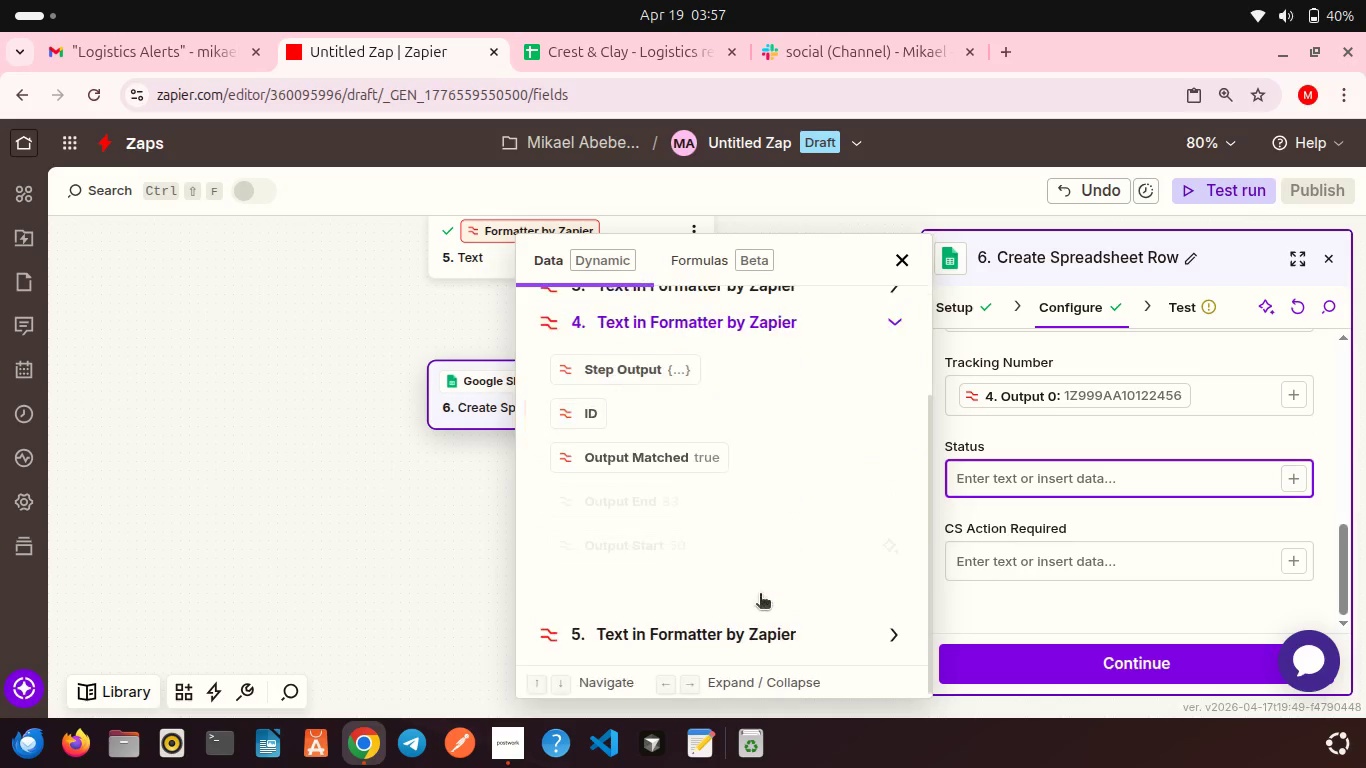 
scroll: coordinate [735, 590], scroll_direction: down, amount: 7.0
 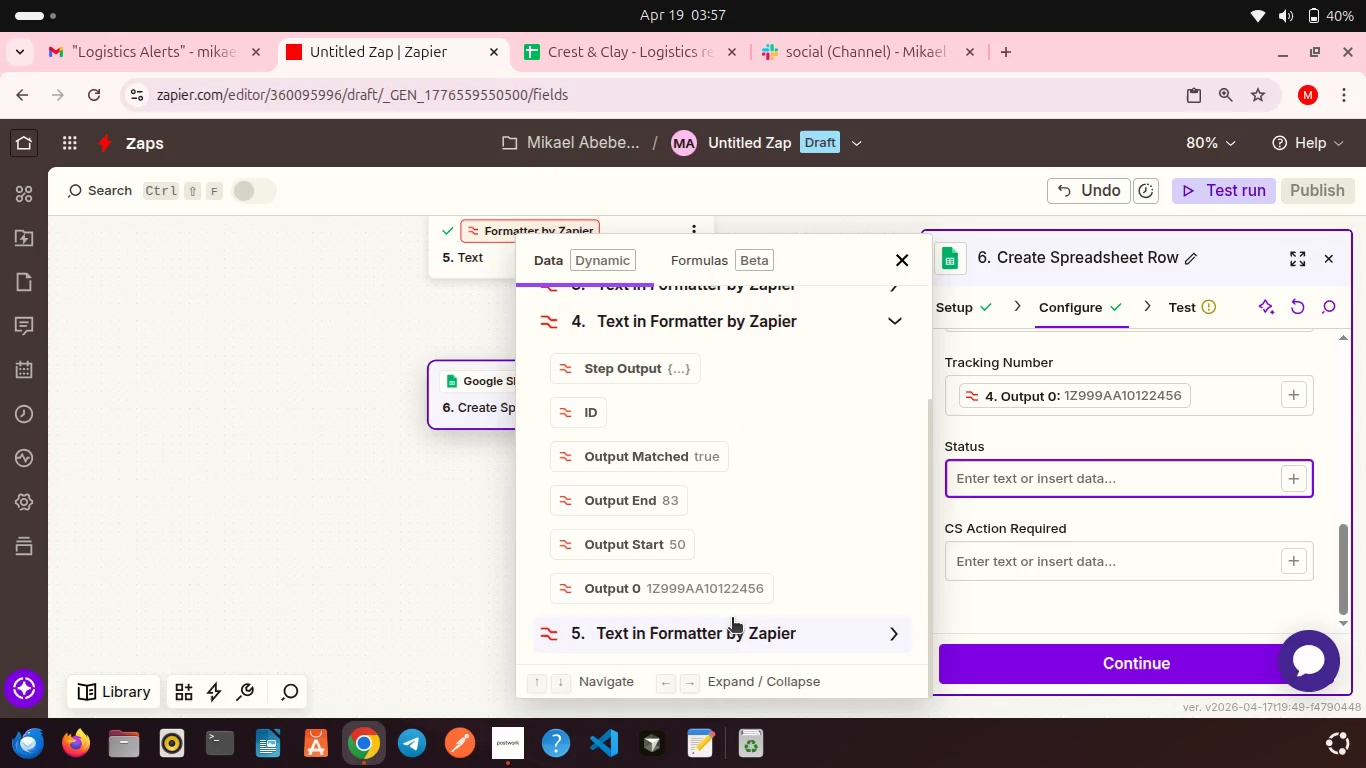 
left_click([732, 619])
 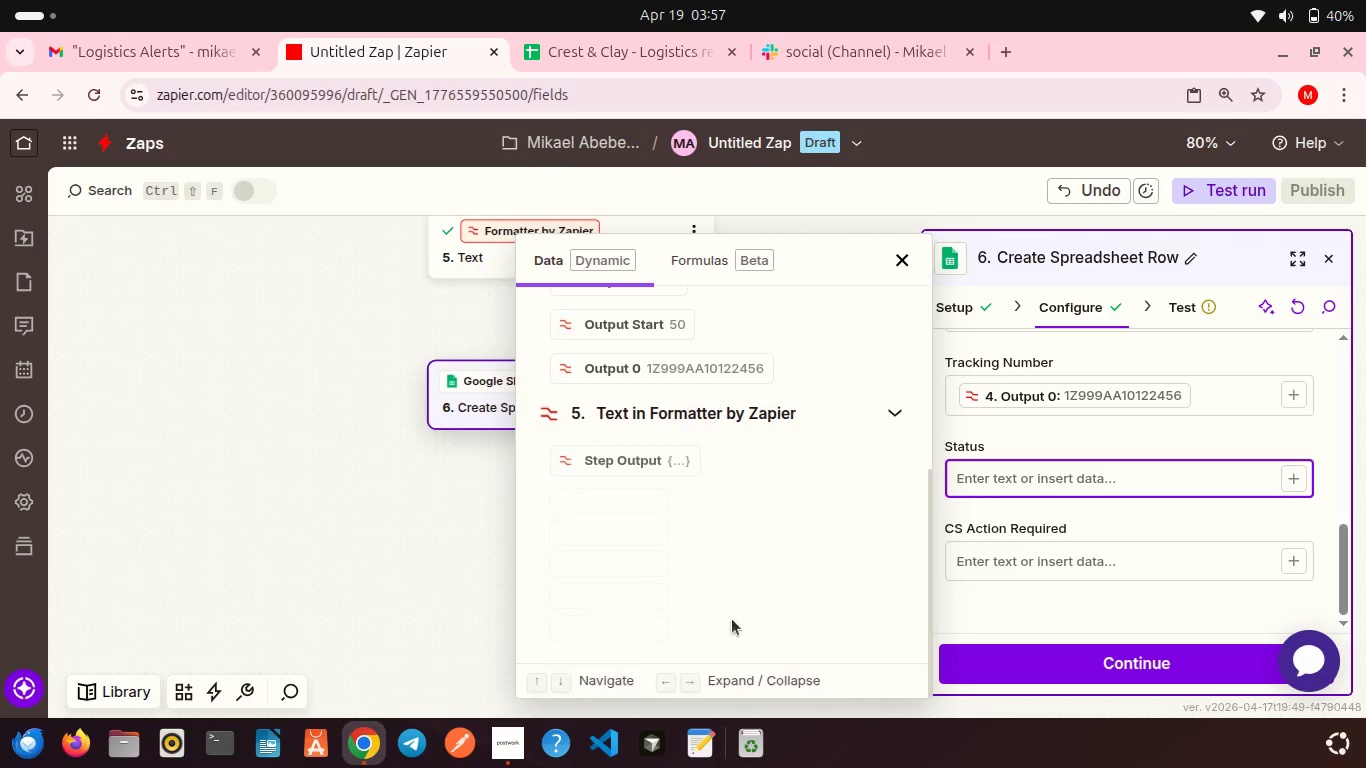 
scroll: coordinate [732, 619], scroll_direction: down, amount: 12.0
 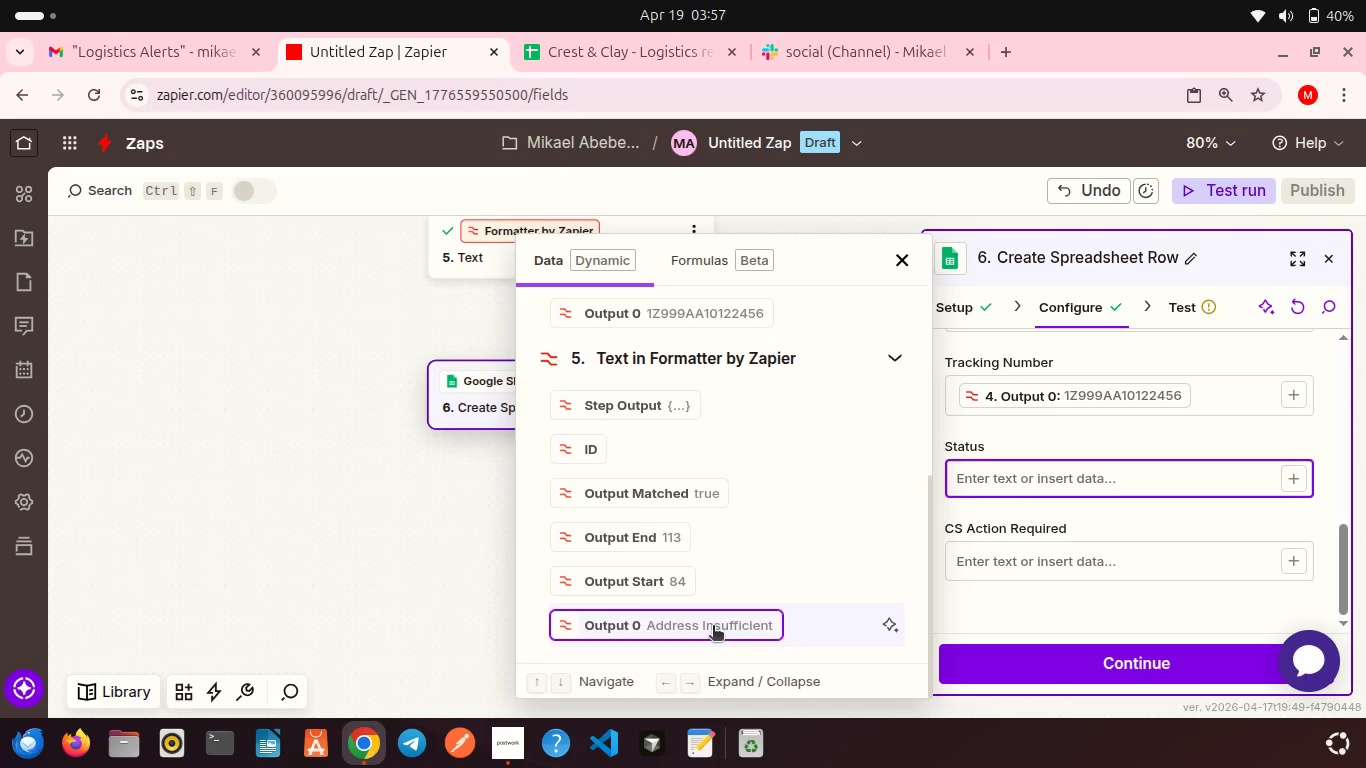 
left_click([713, 627])
 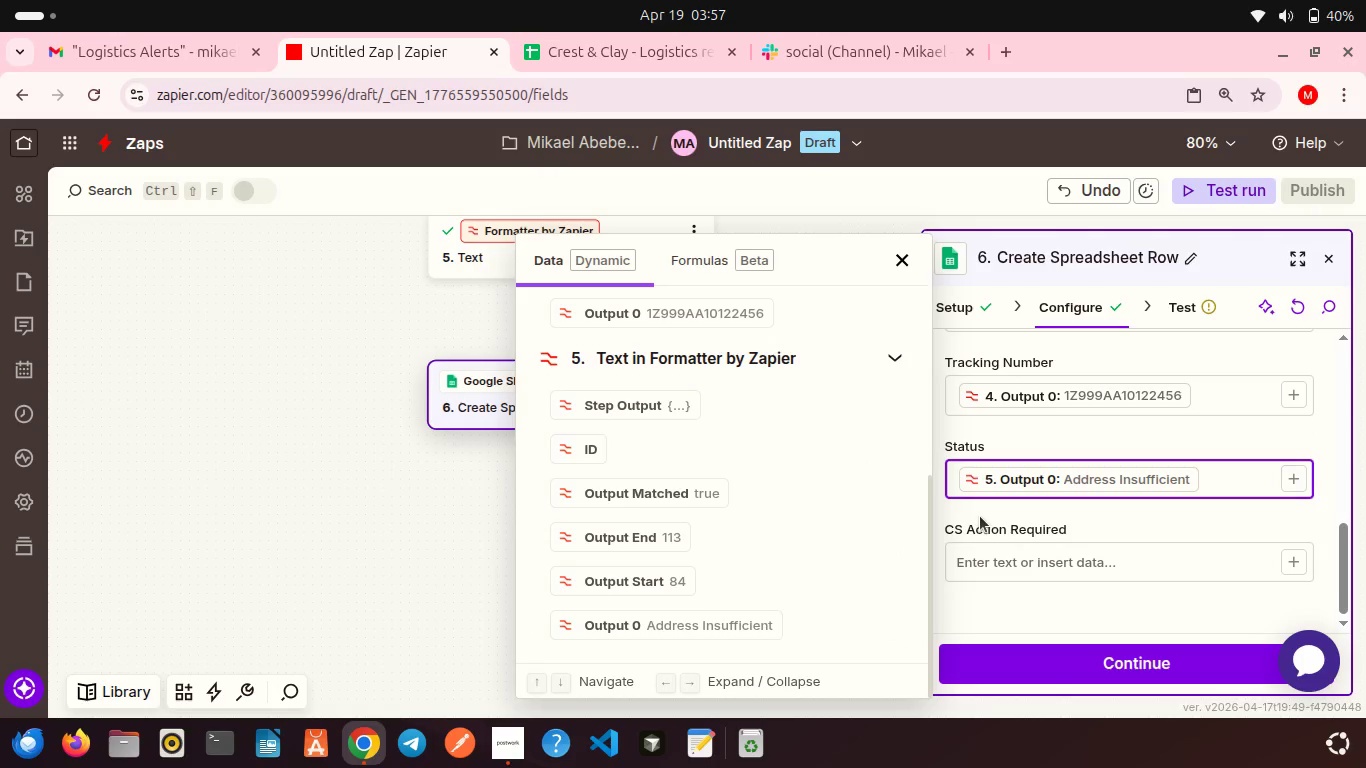 
left_click([980, 516])
 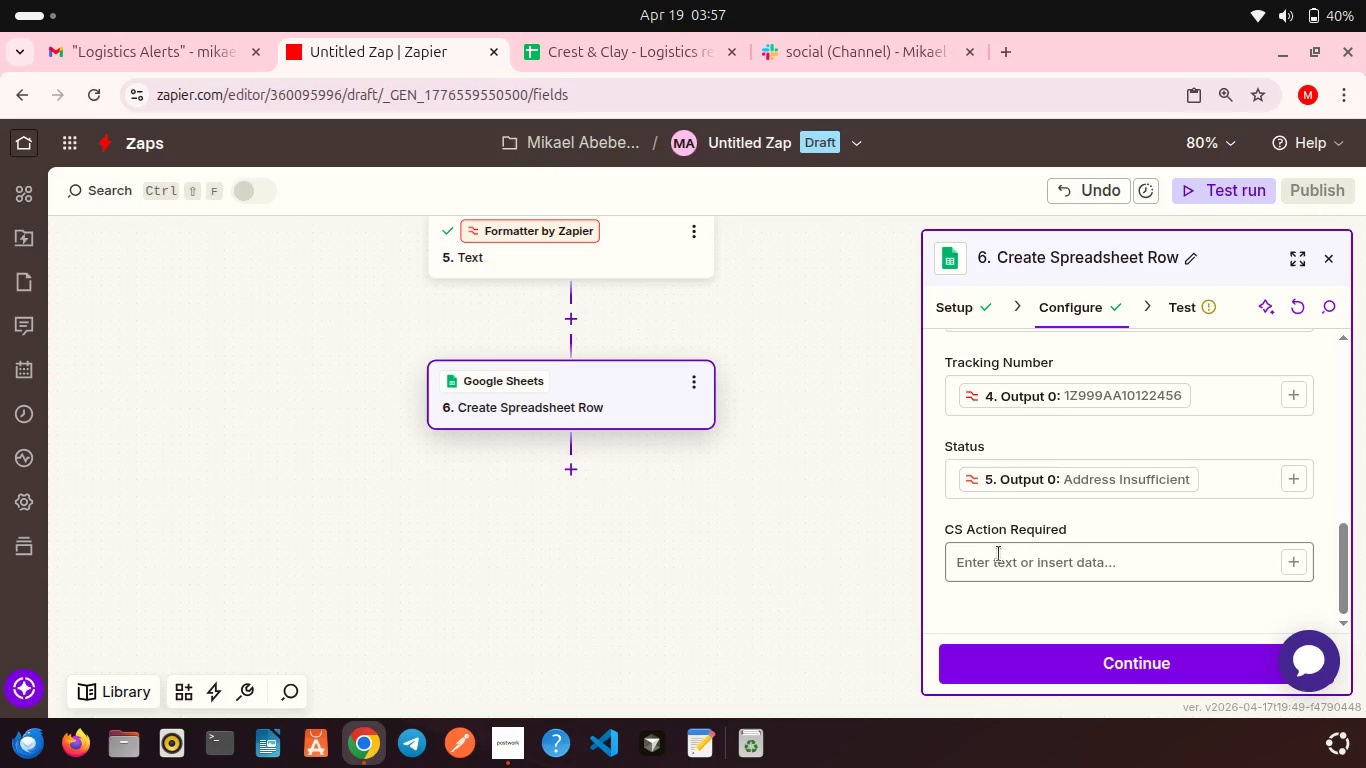 
left_click([999, 554])
 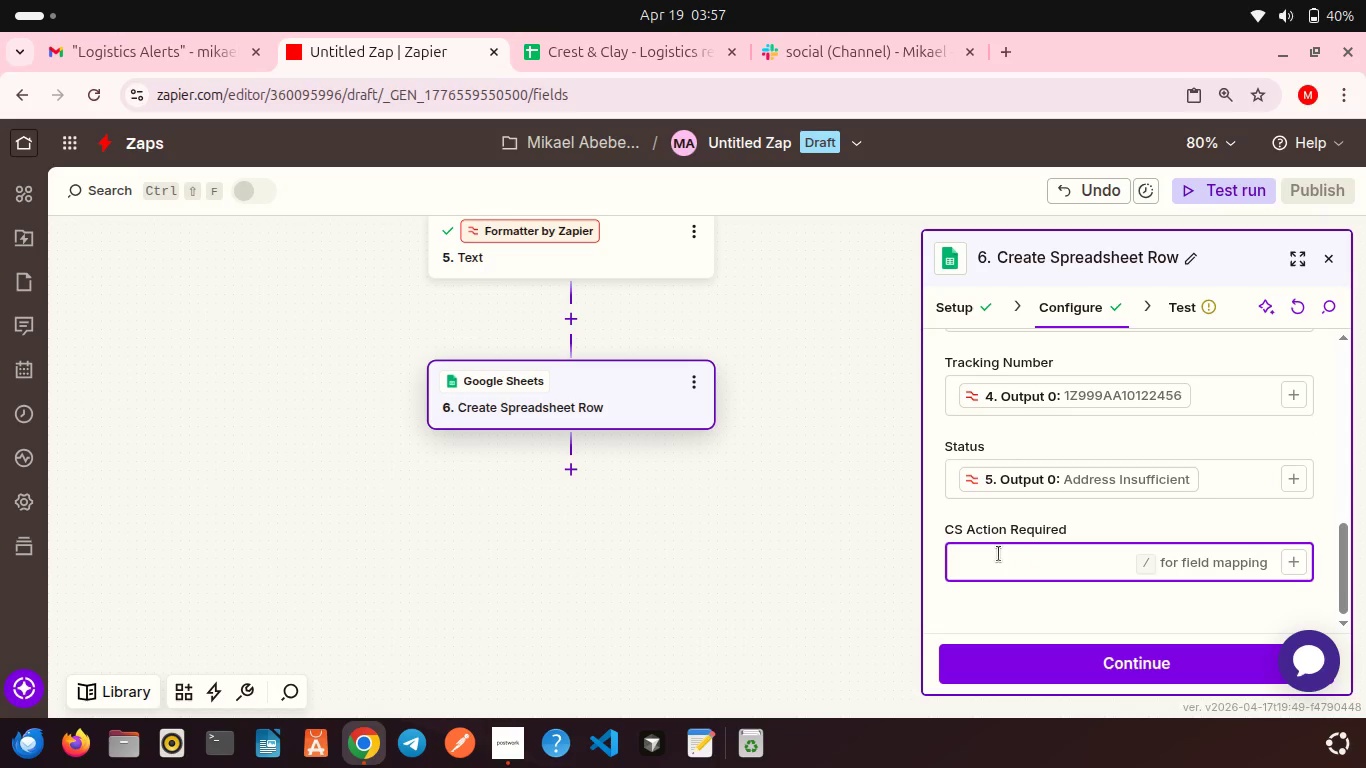 
type(TRUE)
 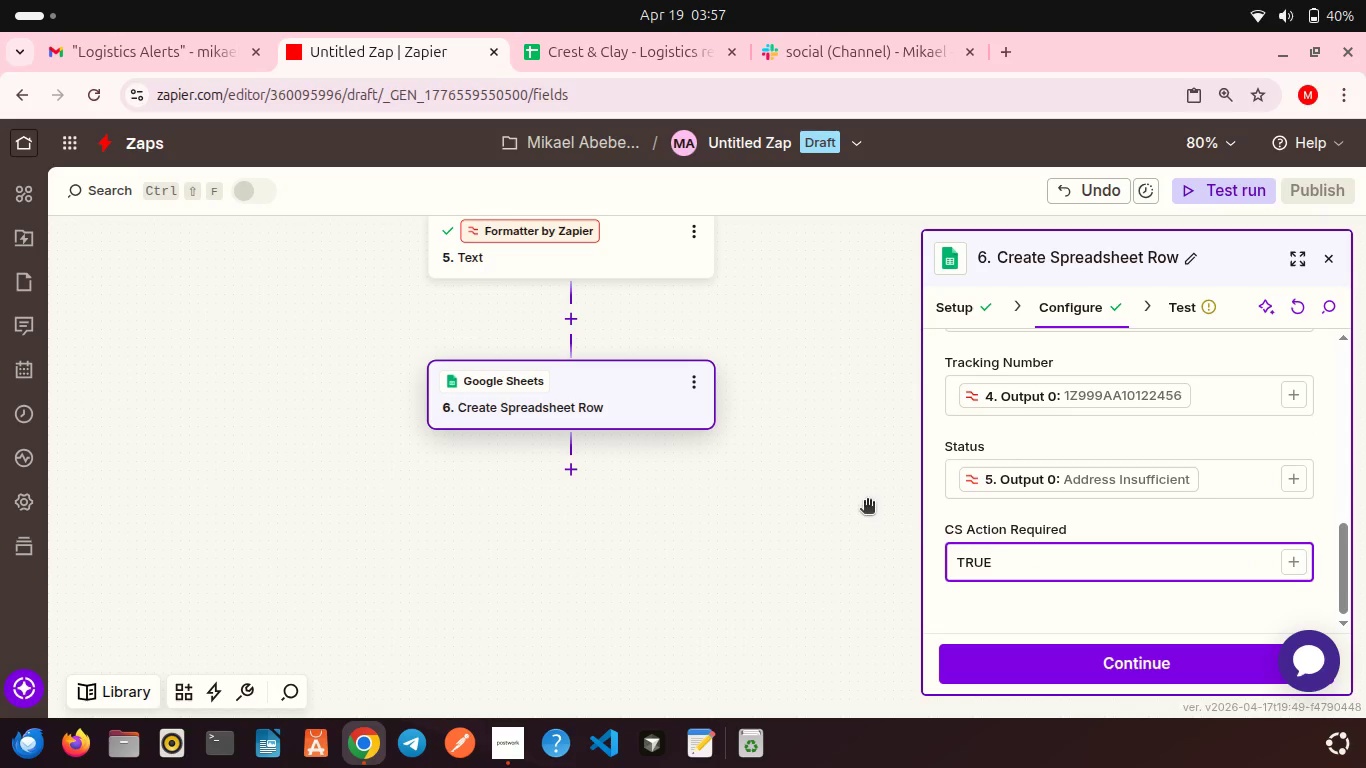 
scroll: coordinate [1008, 509], scroll_direction: down, amount: 3.0
 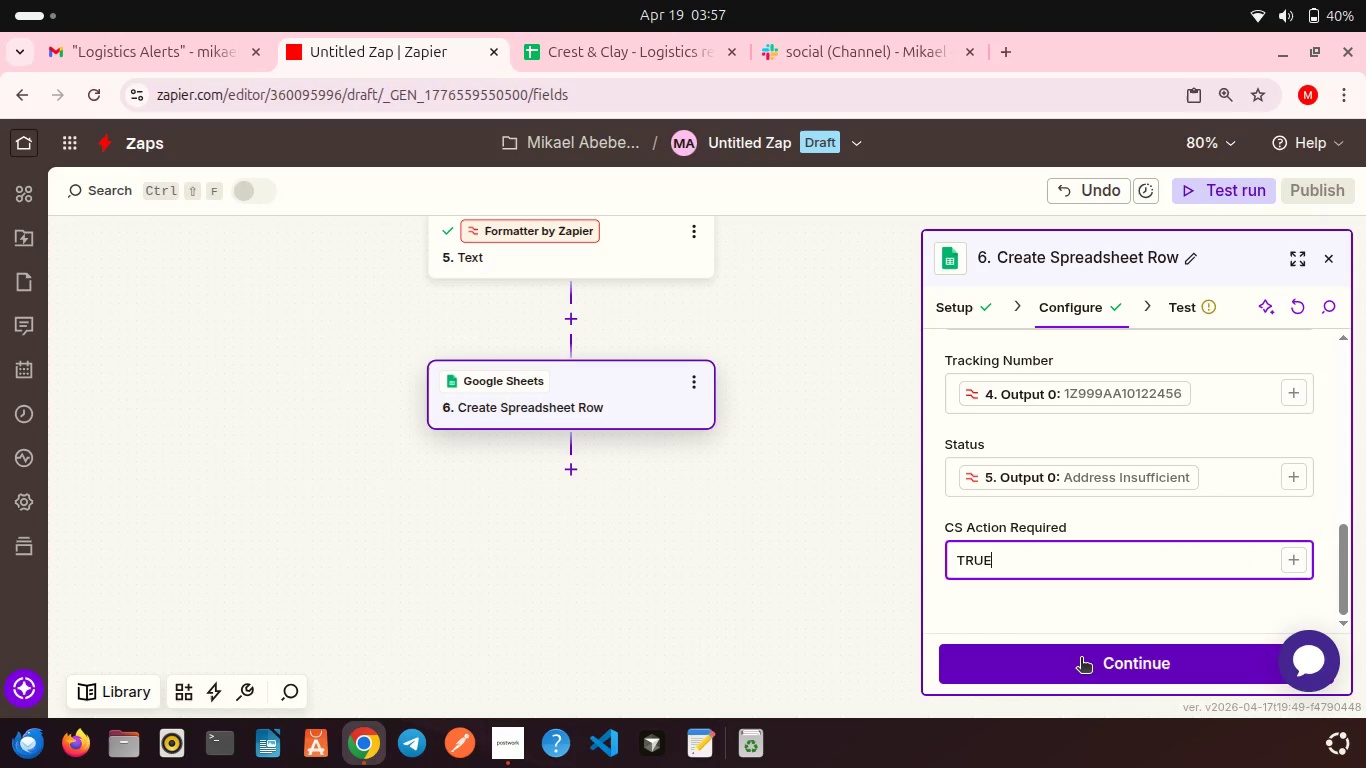 
left_click([1081, 659])
 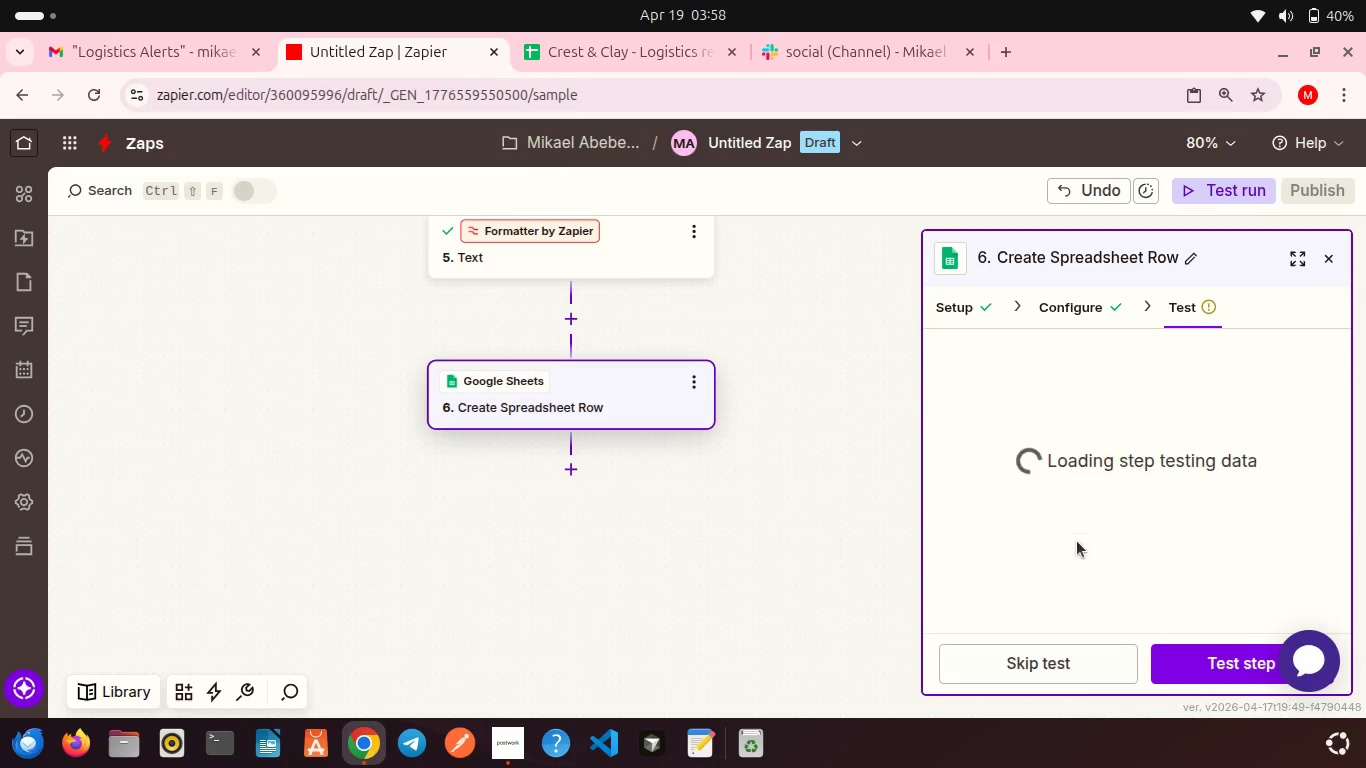 
scroll: coordinate [1077, 541], scroll_direction: down, amount: 14.0
 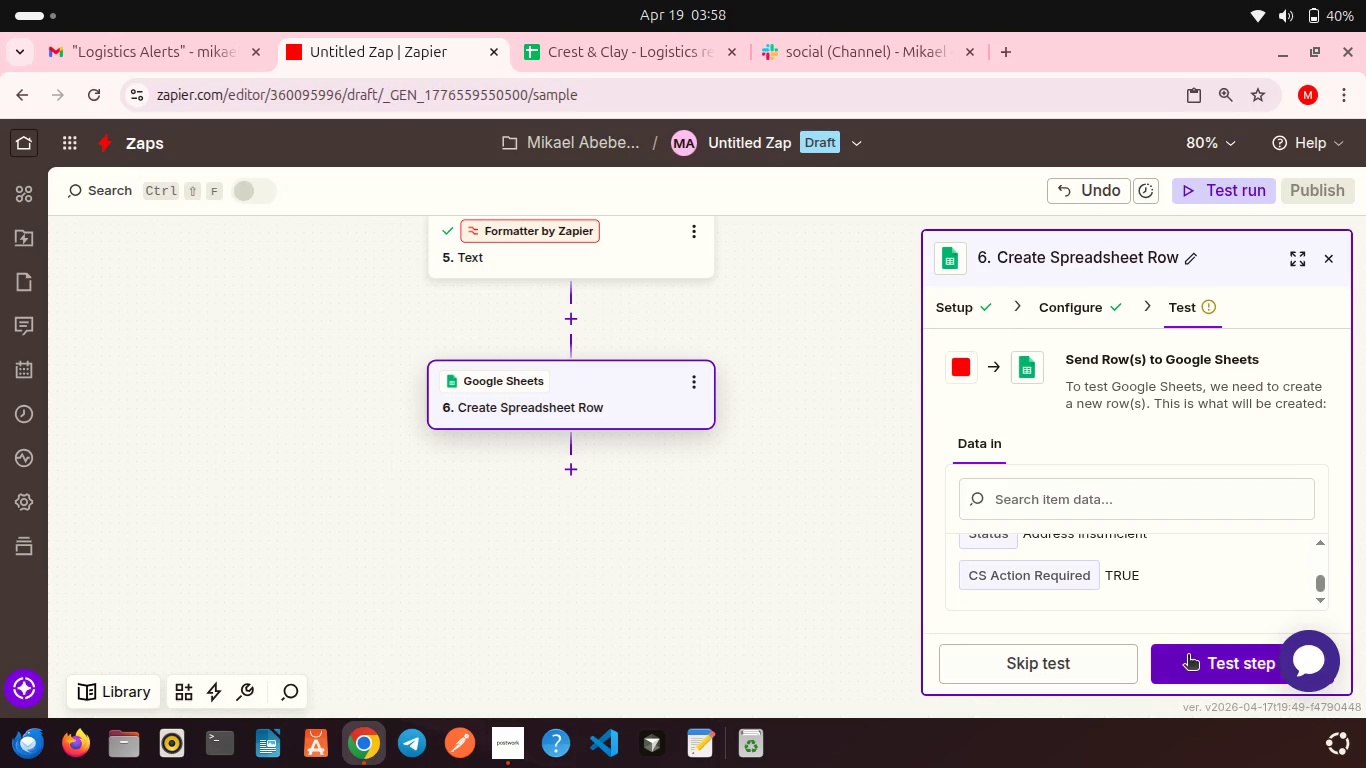 
left_click([1188, 656])
 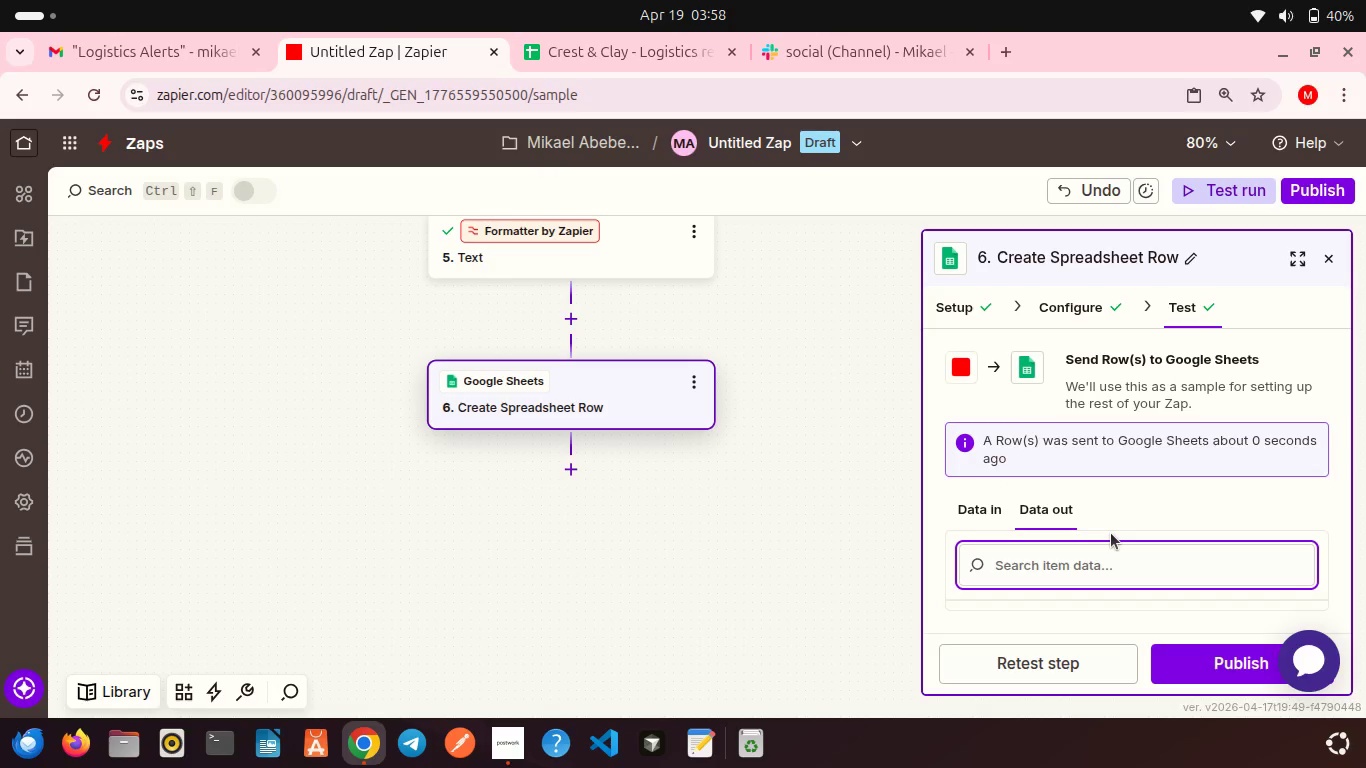 
wait(6.55)
 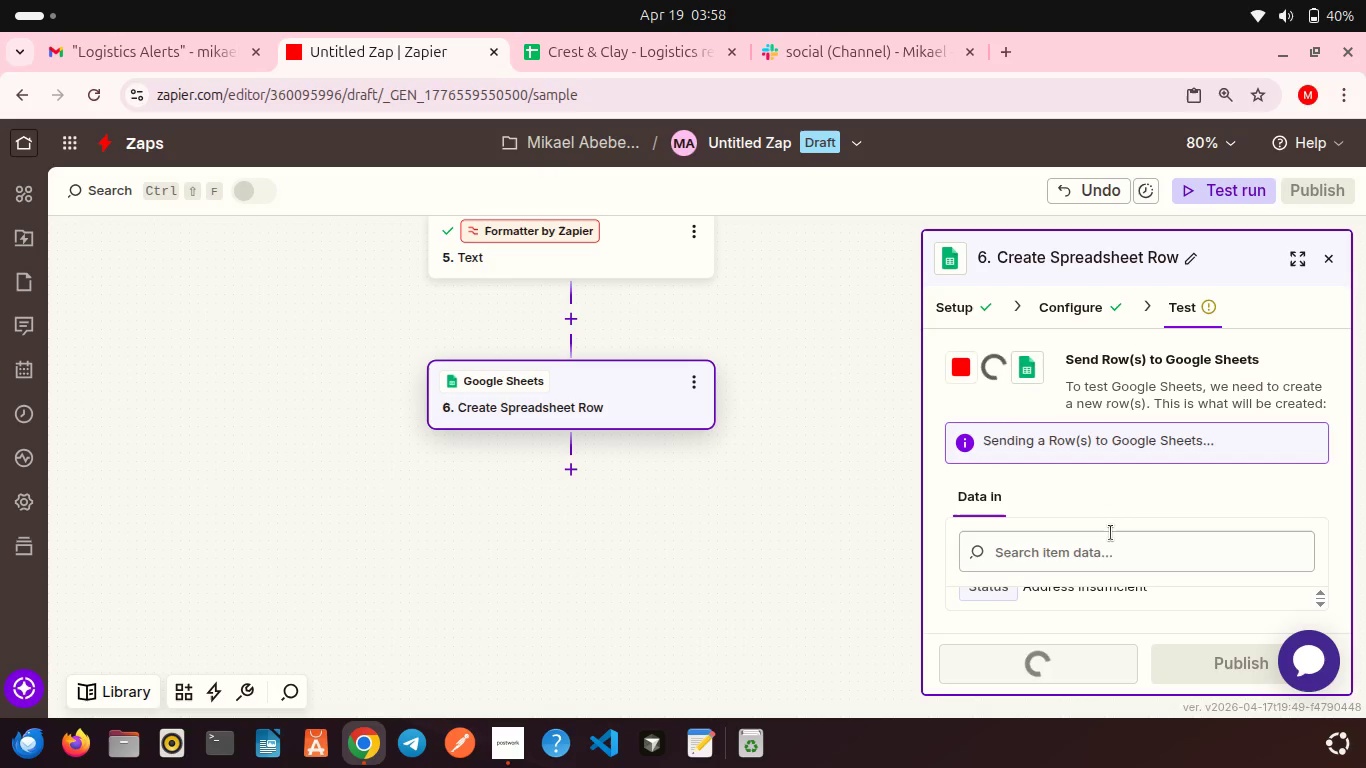 
left_click([627, 52])
 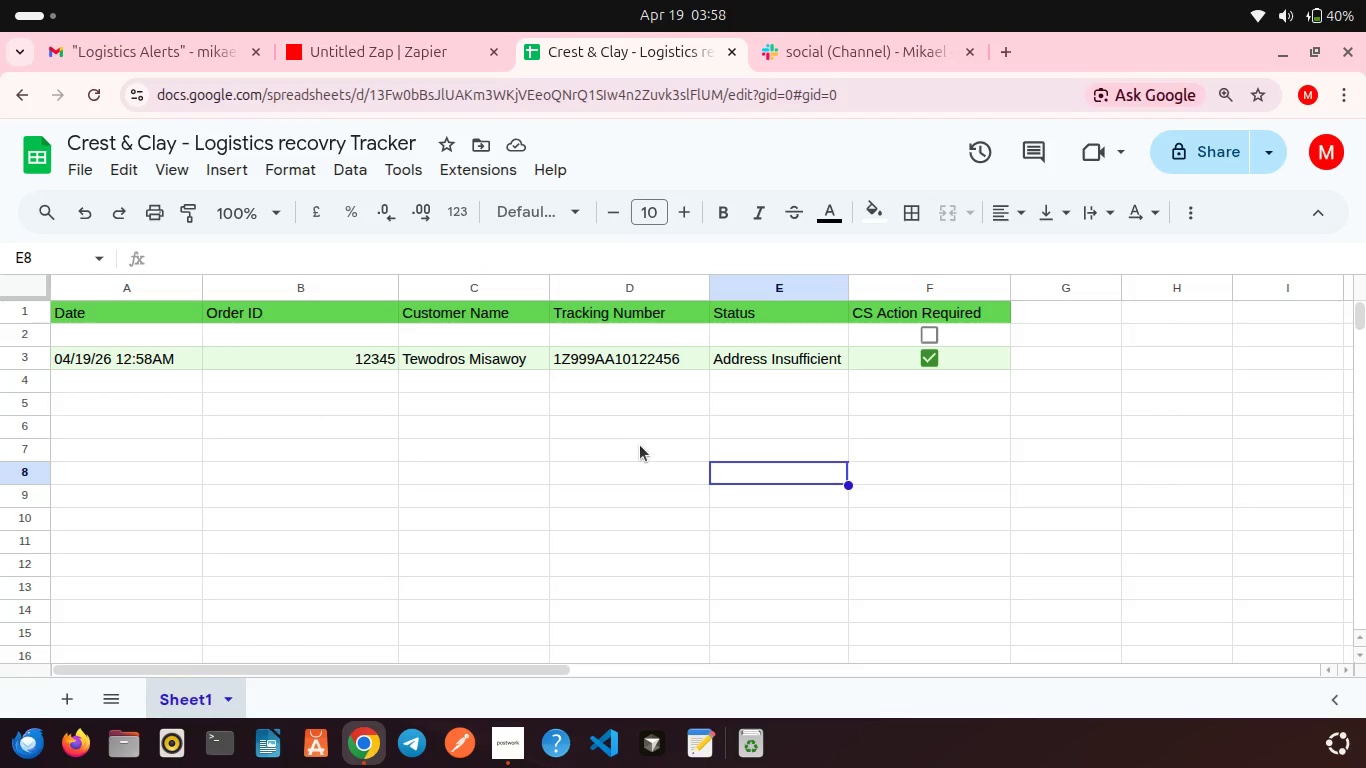 
scroll: coordinate [640, 445], scroll_direction: up, amount: 1.0
 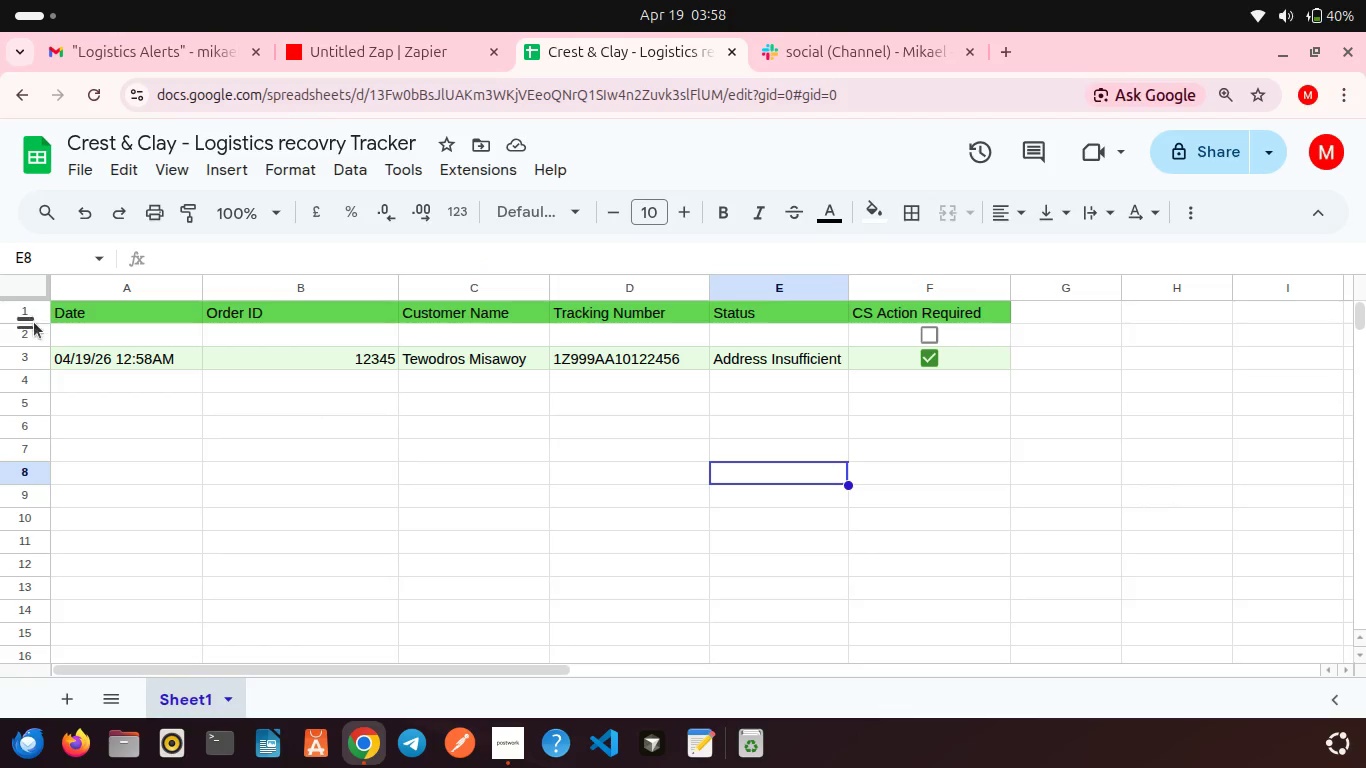 
left_click([41, 335])
 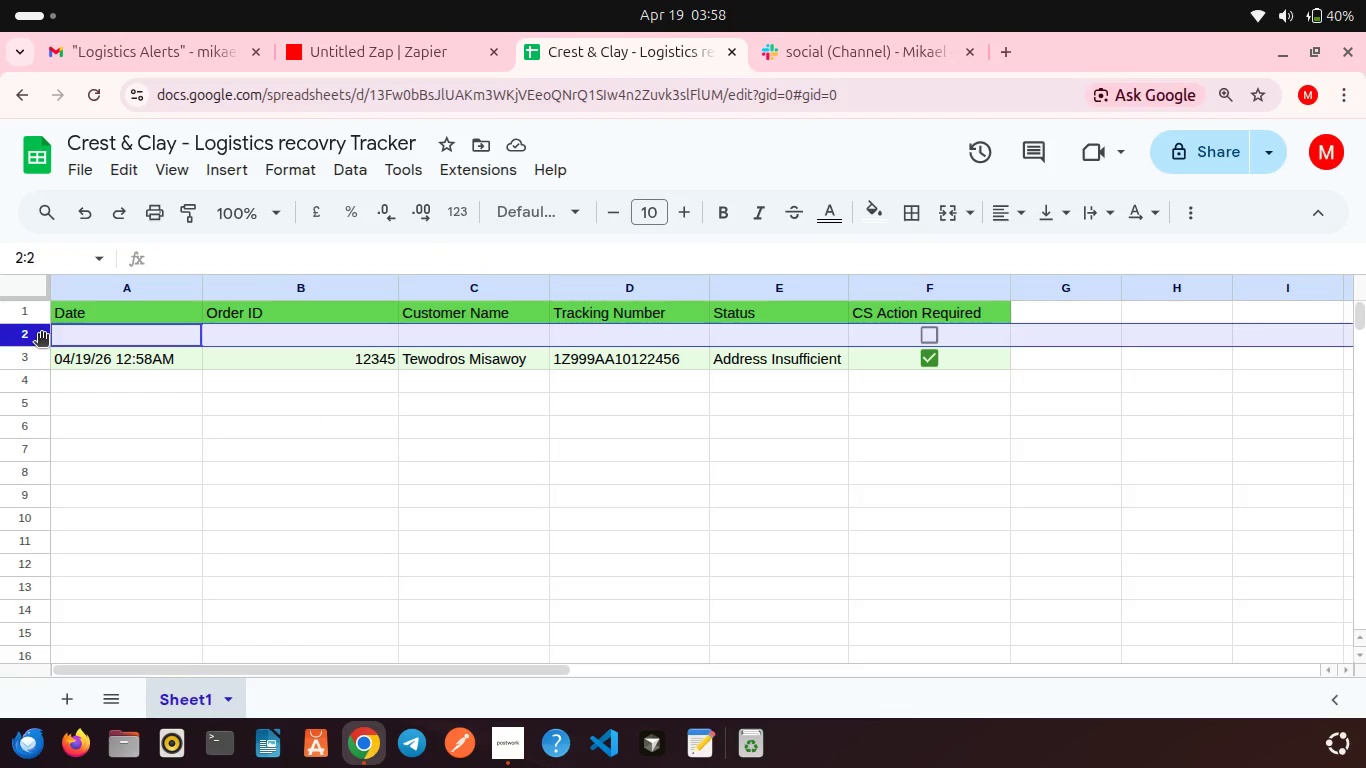 
right_click([41, 335])
 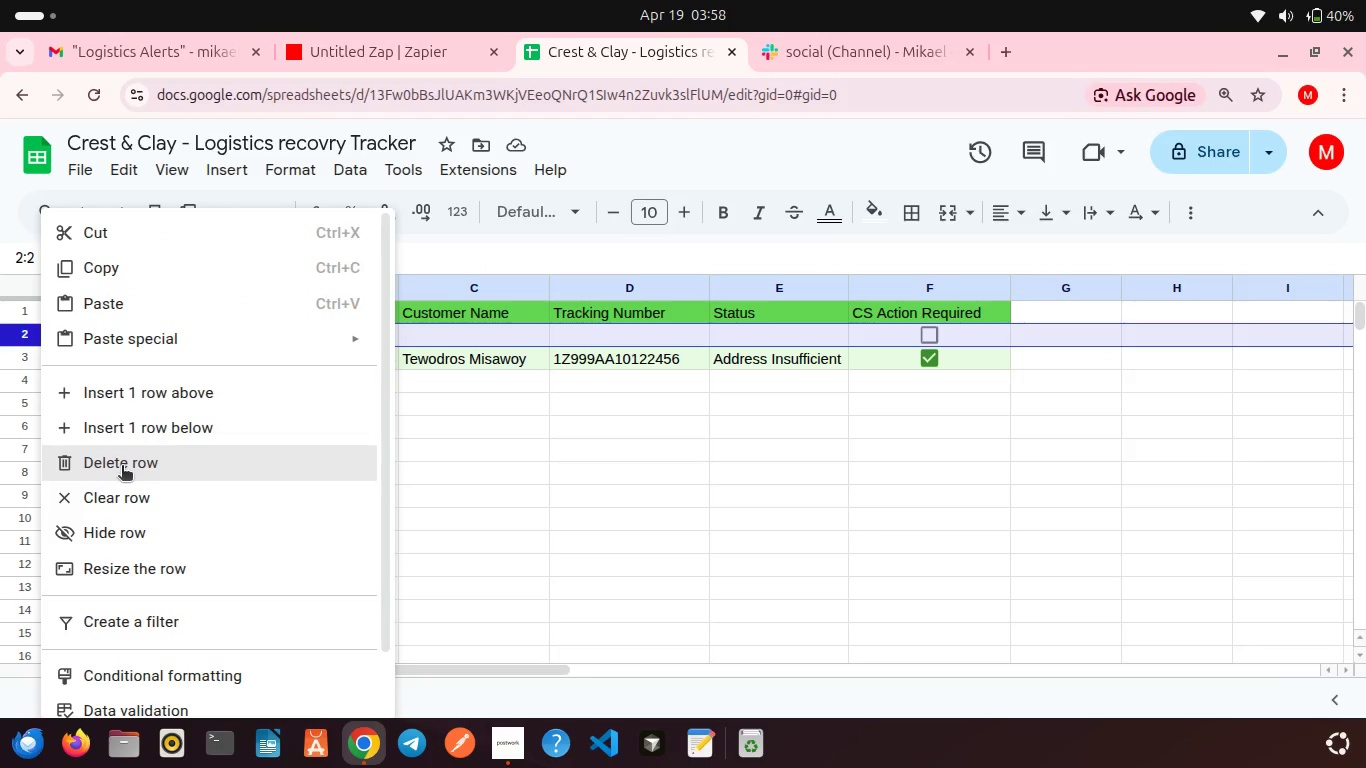 
left_click([122, 467])
 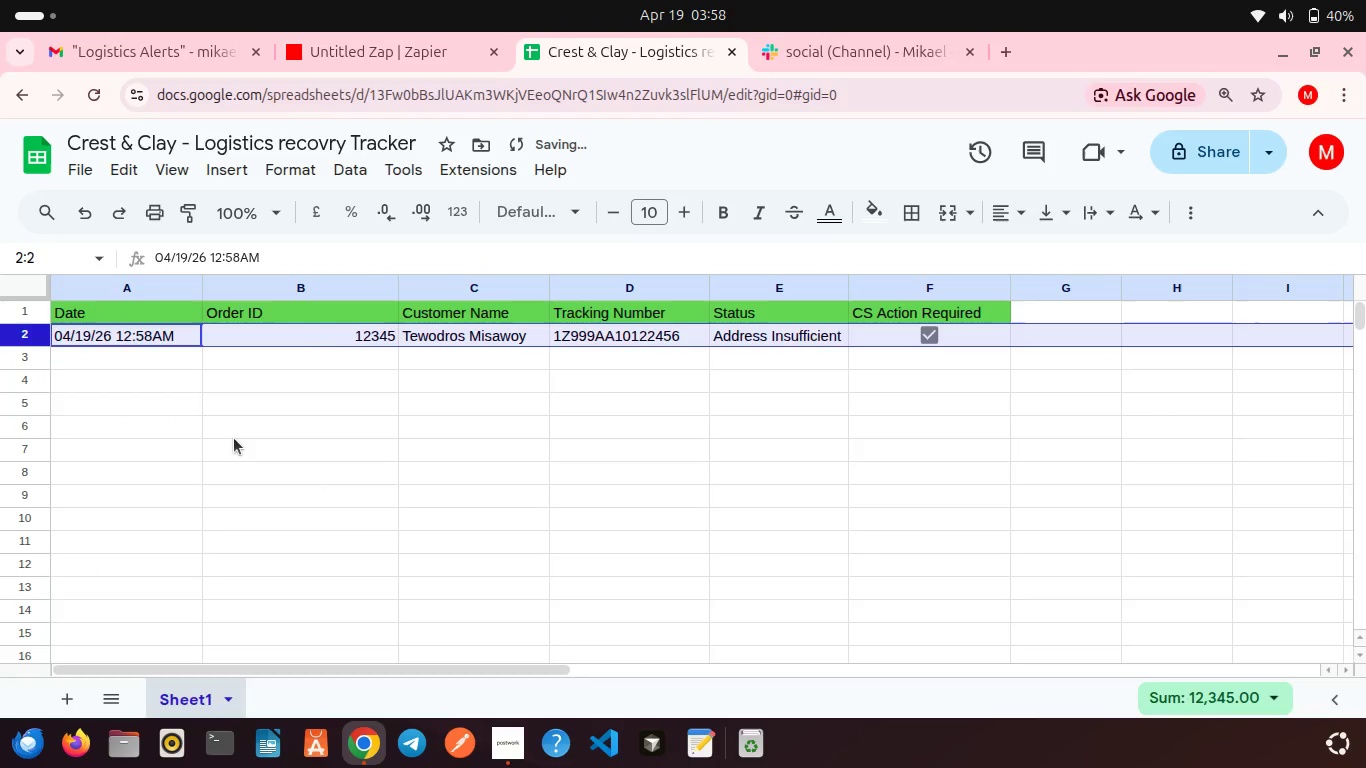 
left_click([234, 438])
 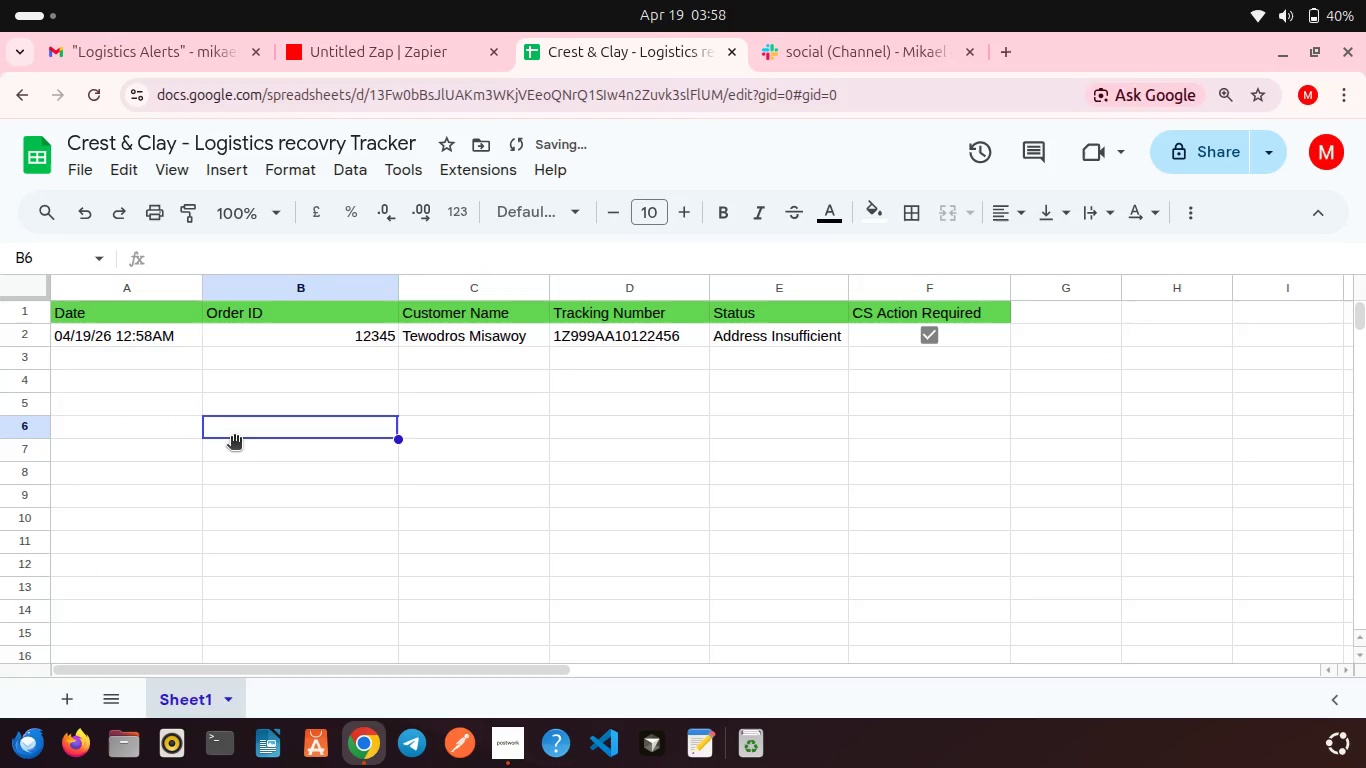 
scroll: coordinate [234, 438], scroll_direction: up, amount: 3.0
 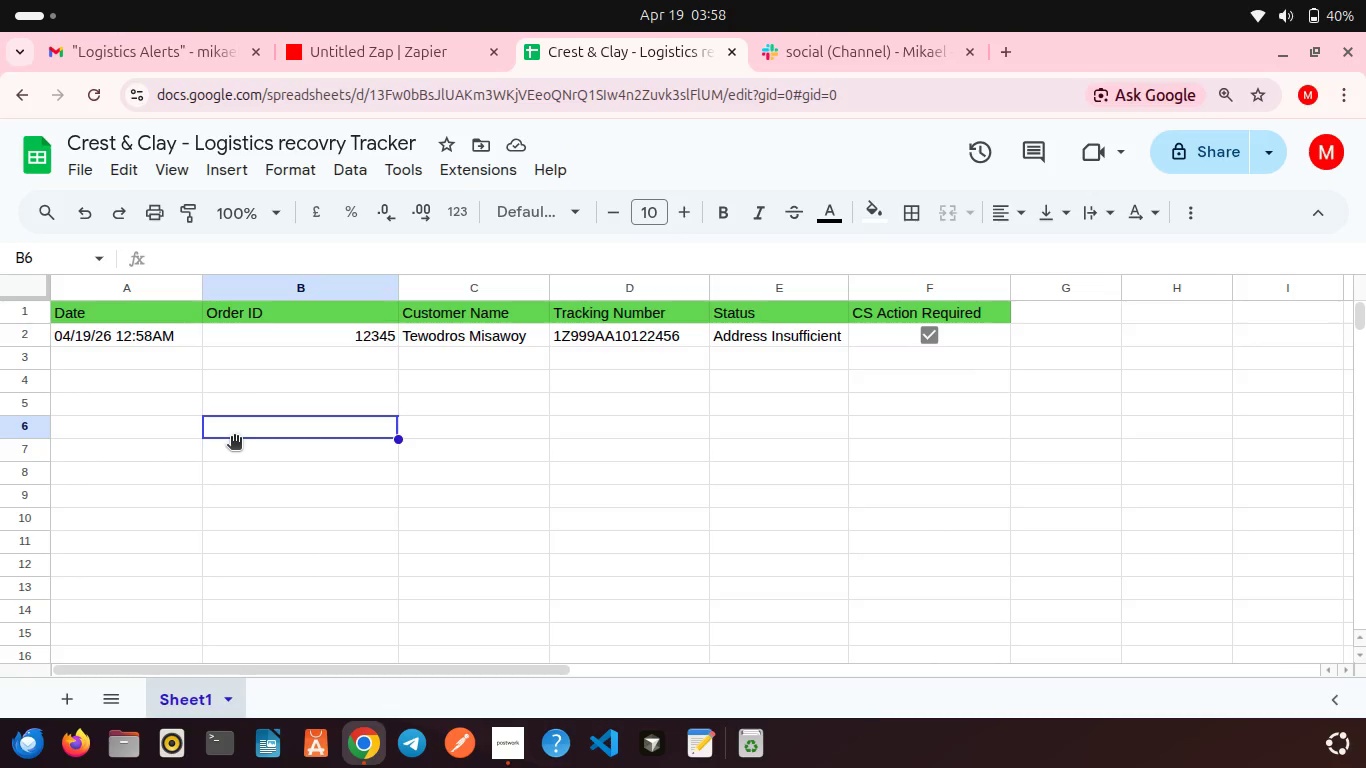 
mouse_move([732, 62])
 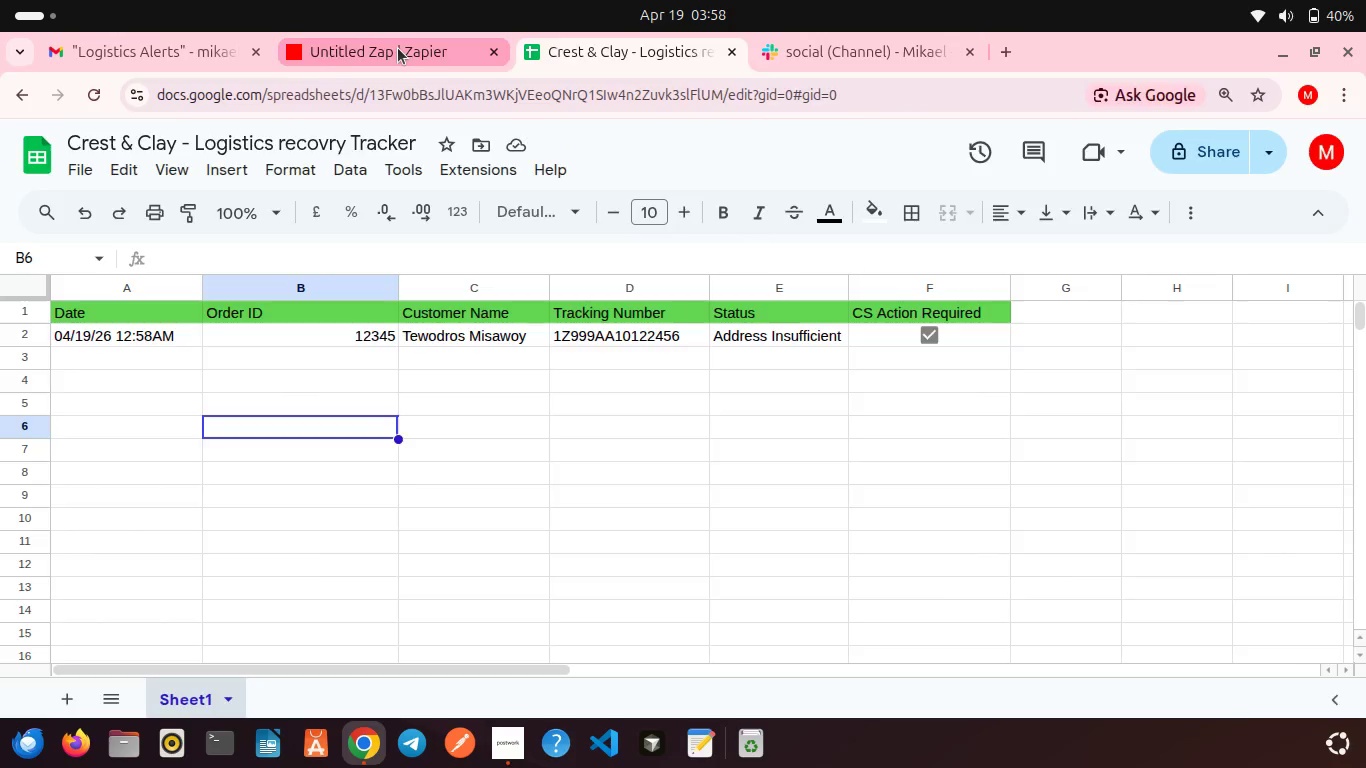 
left_click([398, 48])
 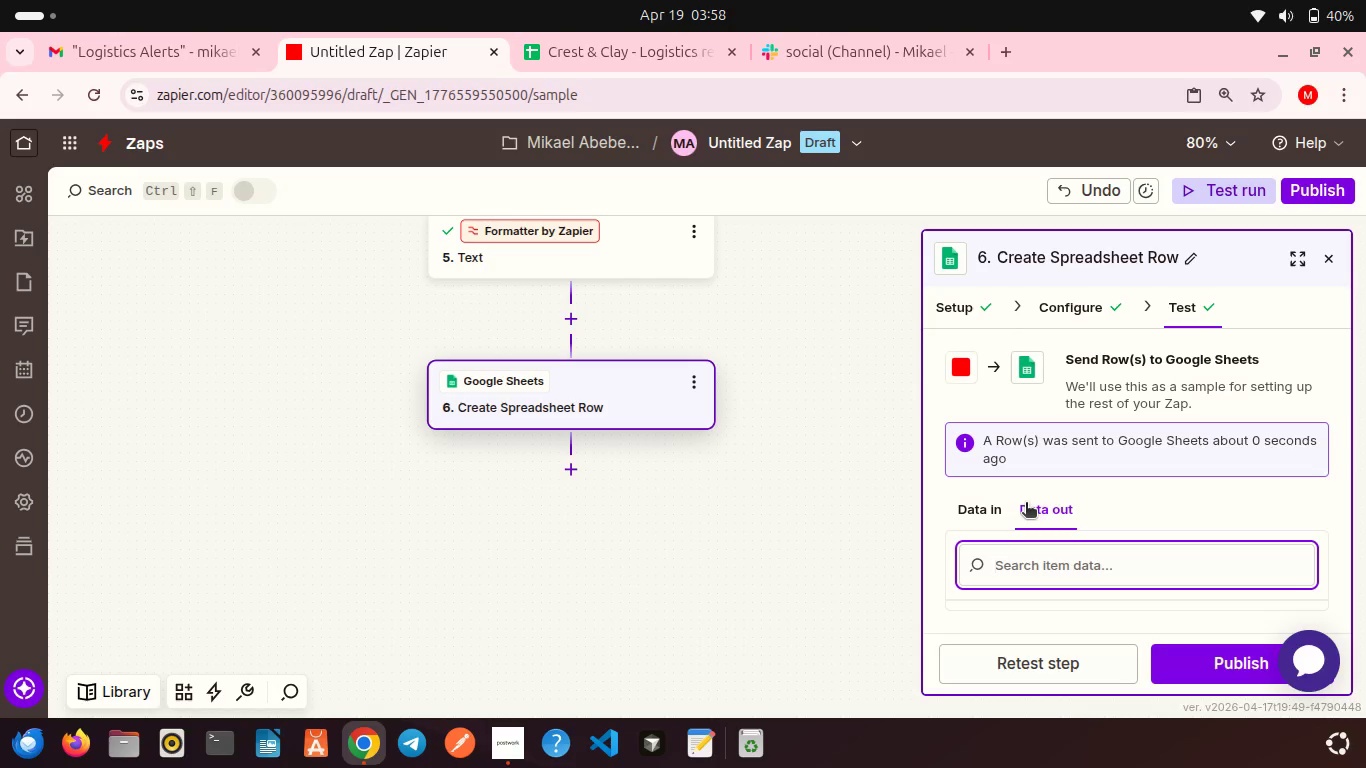 
wait(12.63)
 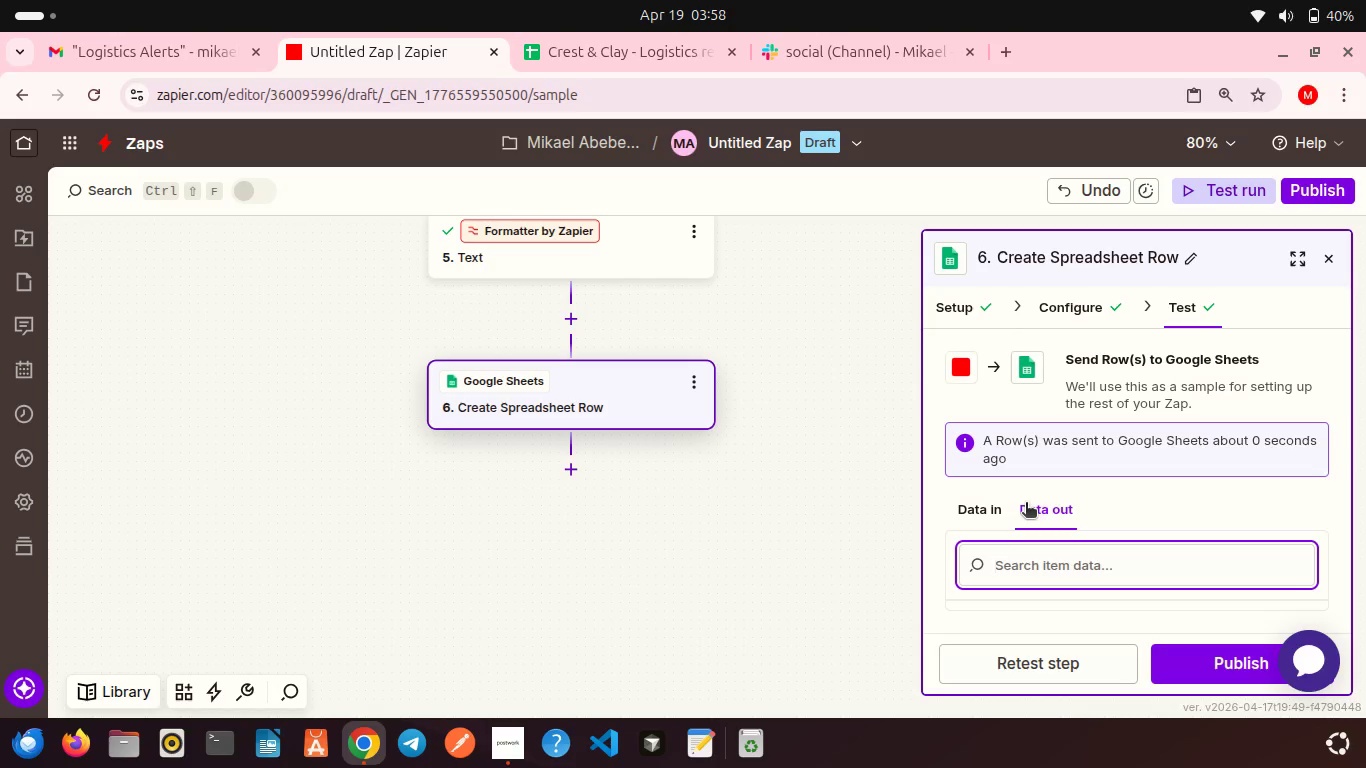 
left_click([563, 478])
 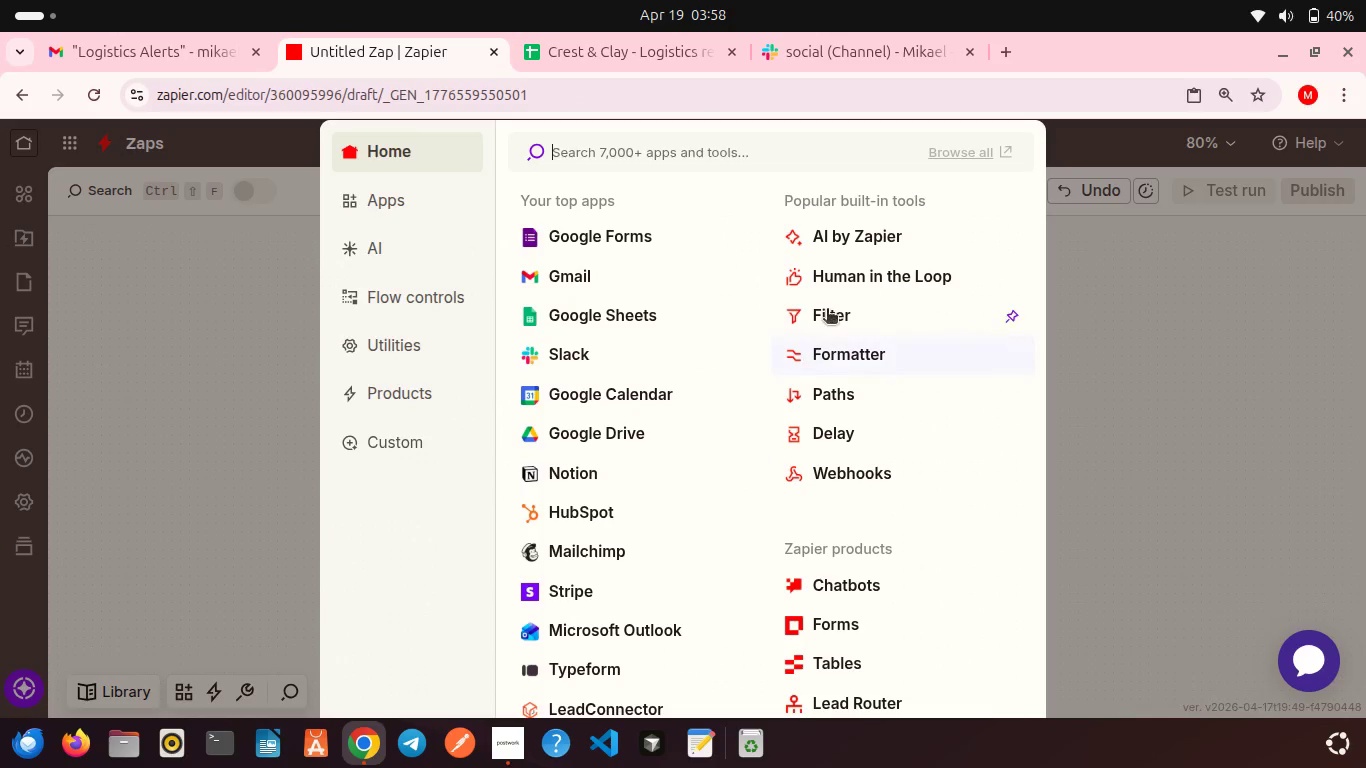 
left_click([827, 307])
 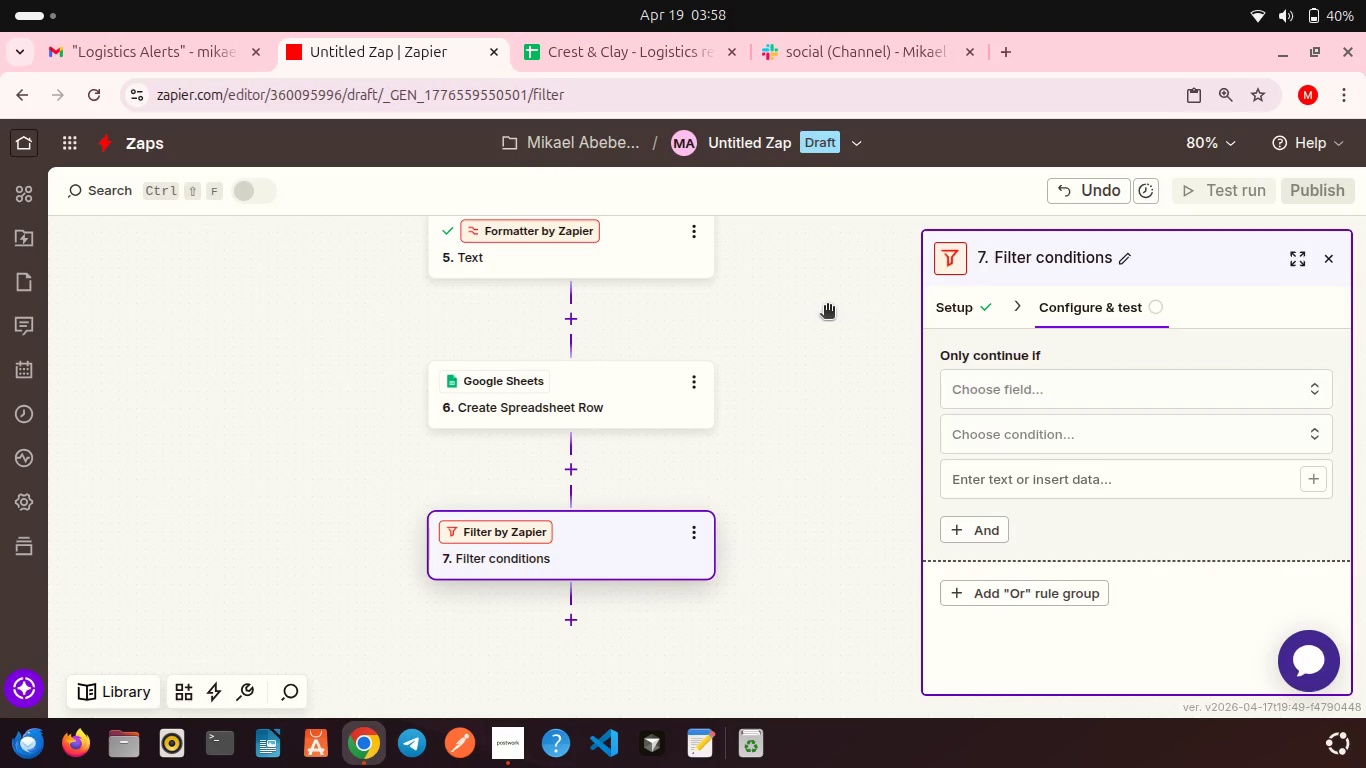 
wait(12.0)
 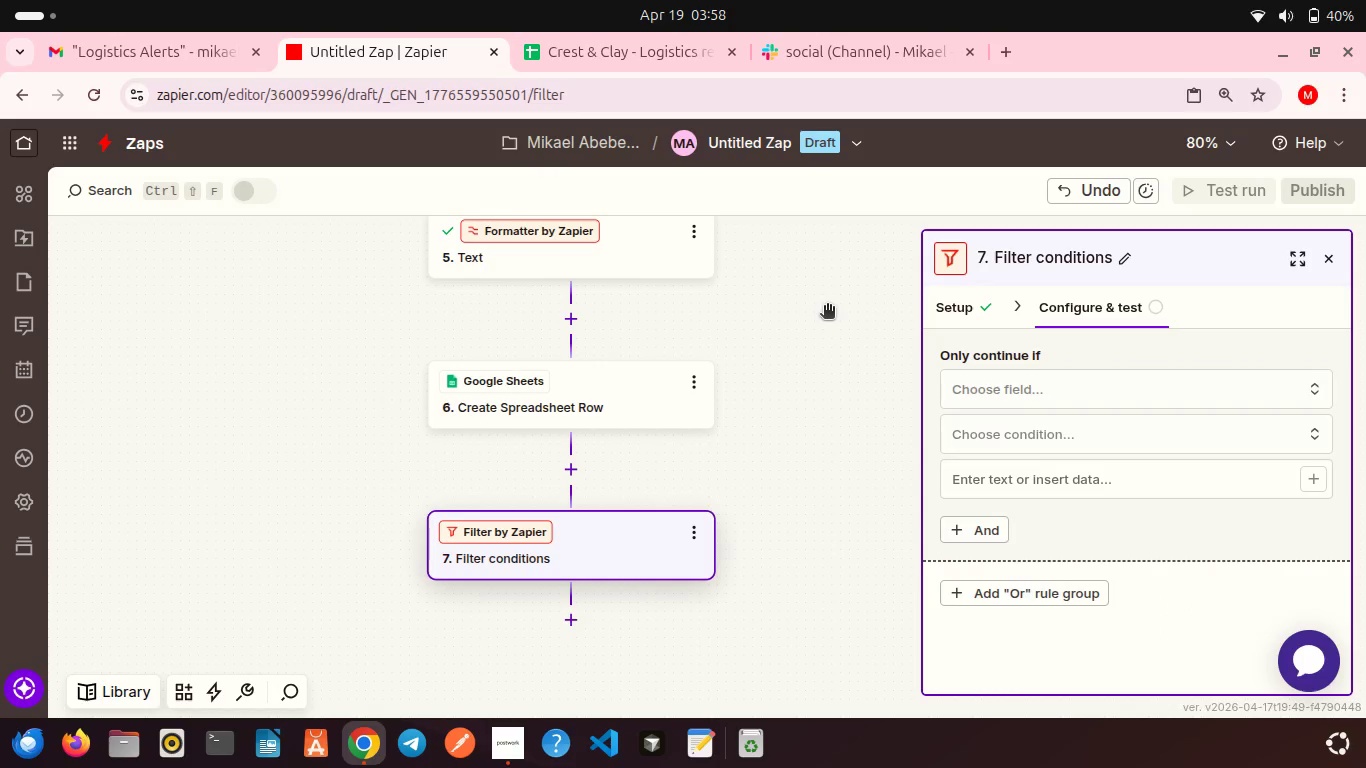 
left_click([975, 378])
 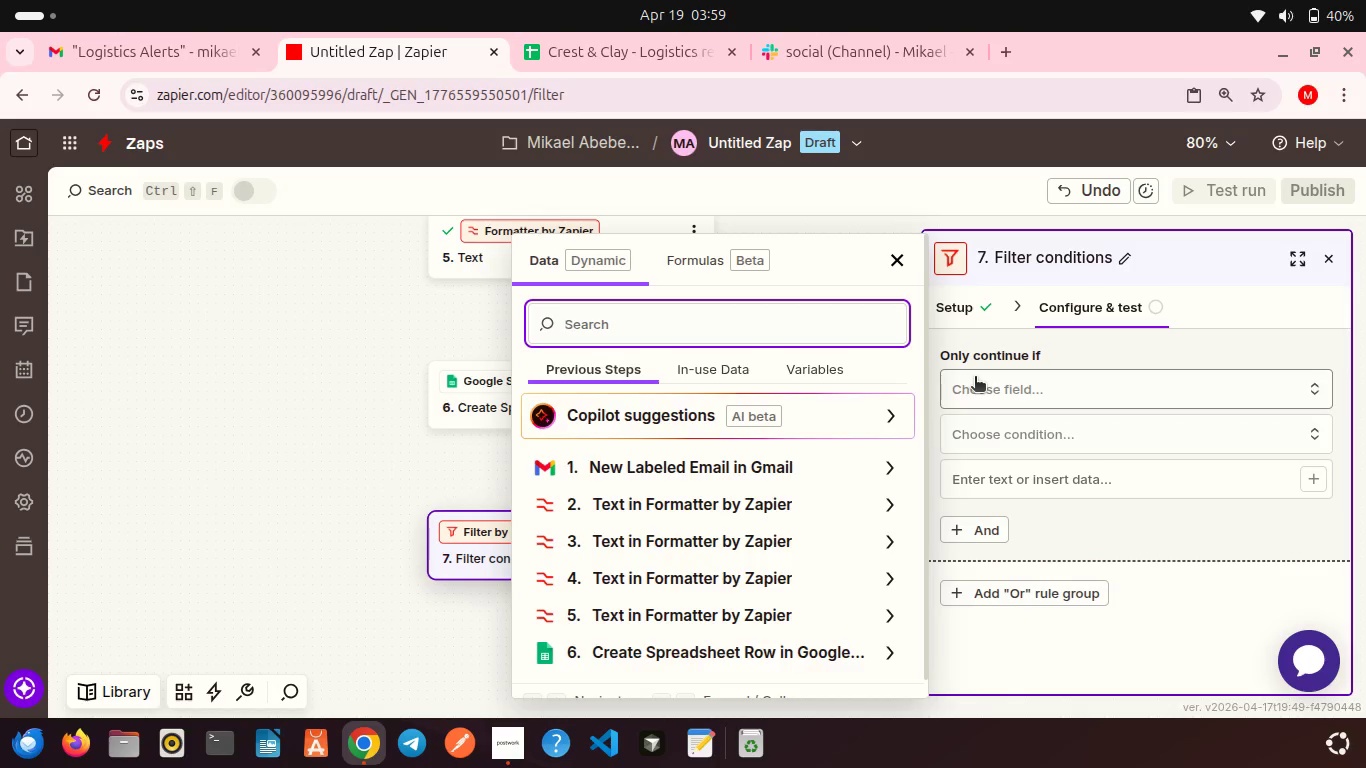 
wait(15.37)
 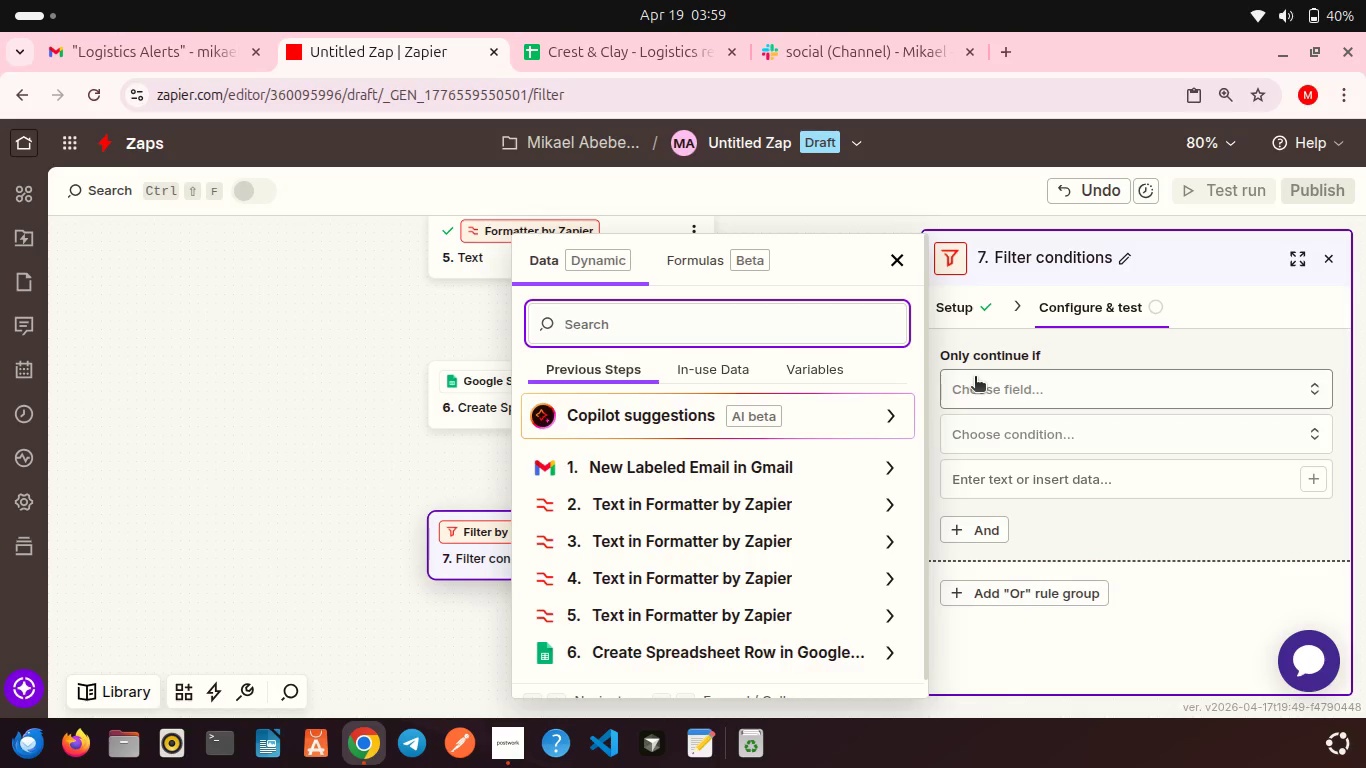 
left_click([366, 504])
 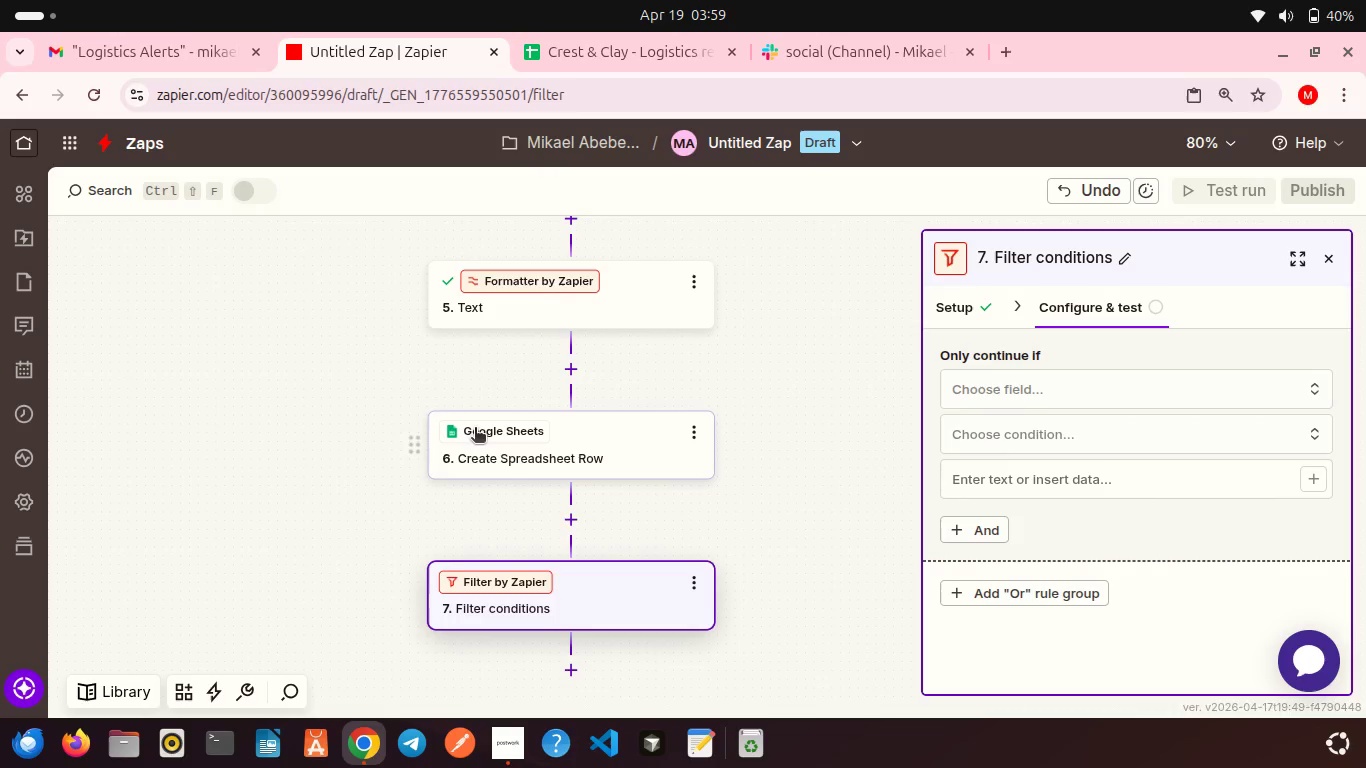 
scroll: coordinate [475, 429], scroll_direction: up, amount: 1.0
 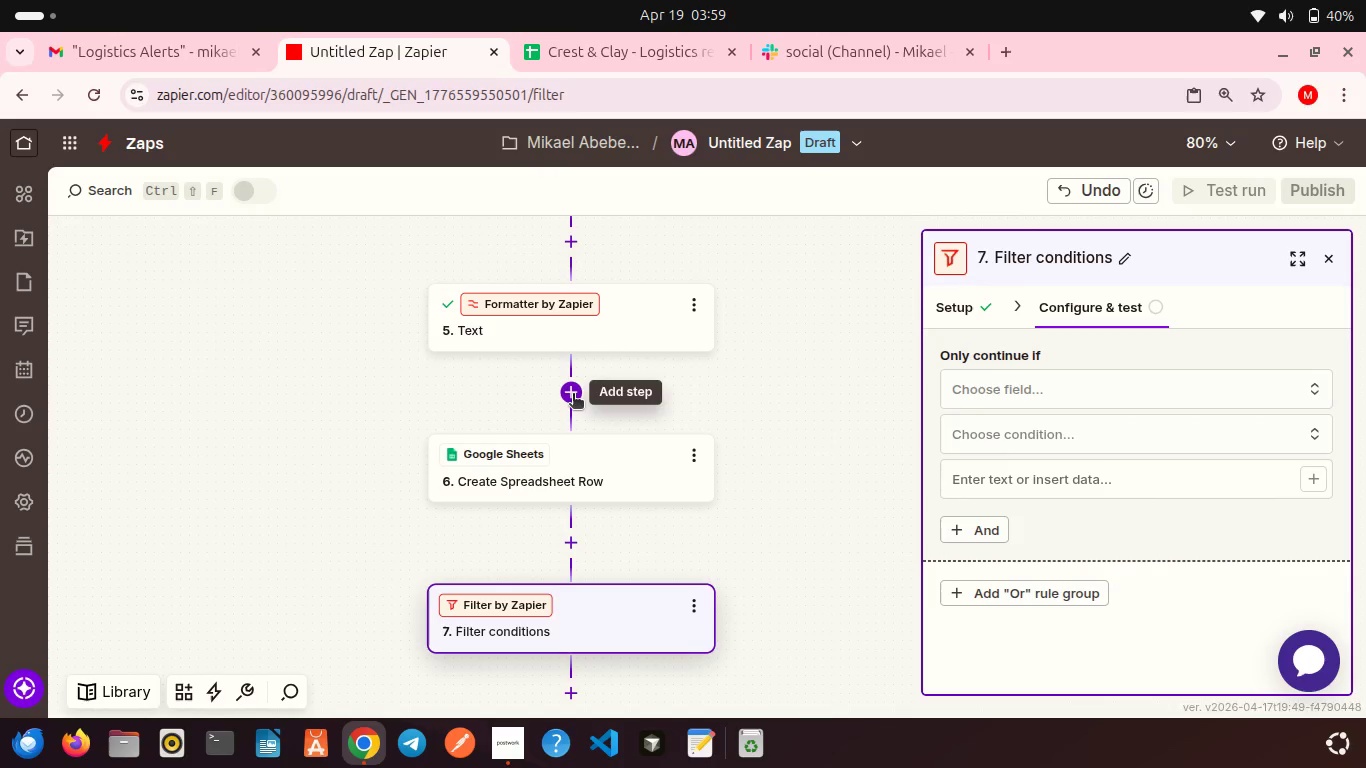 
left_click([573, 395])
 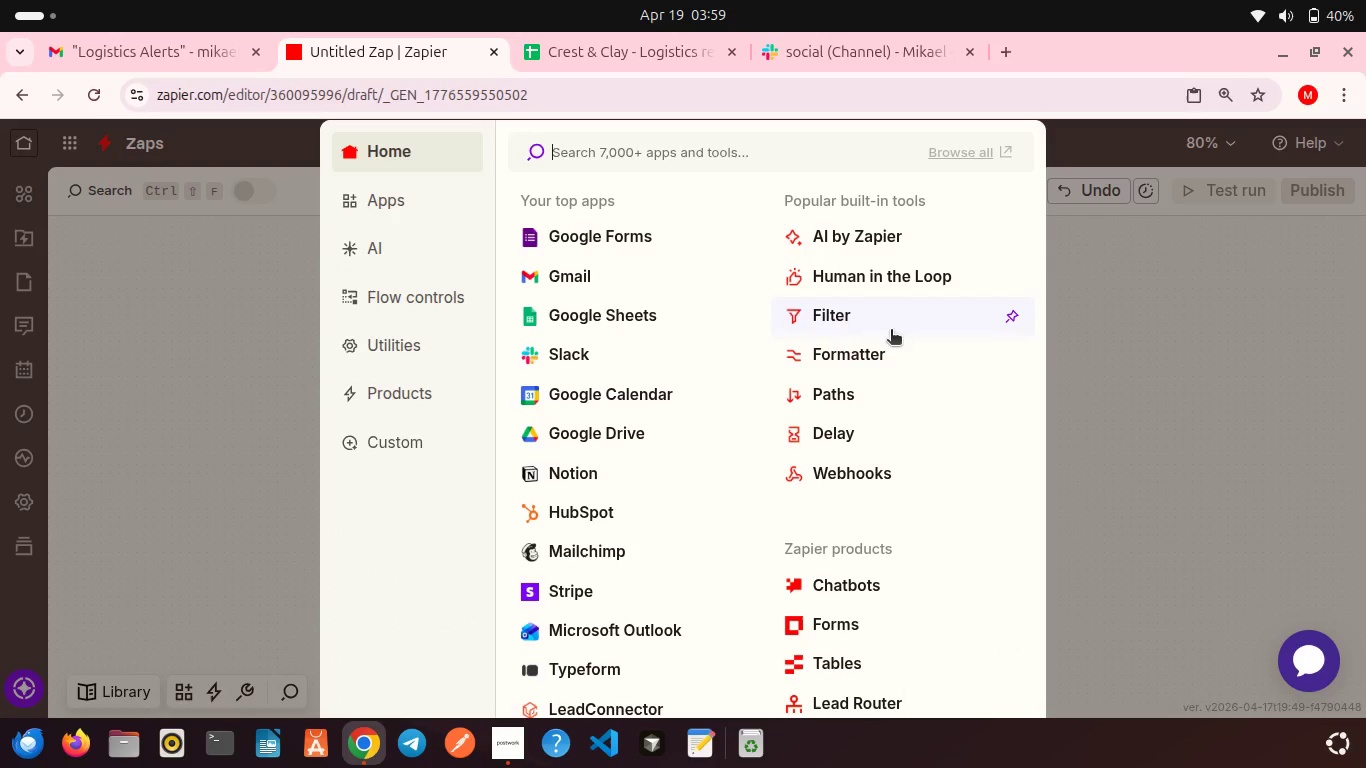 
left_click([815, 324])
 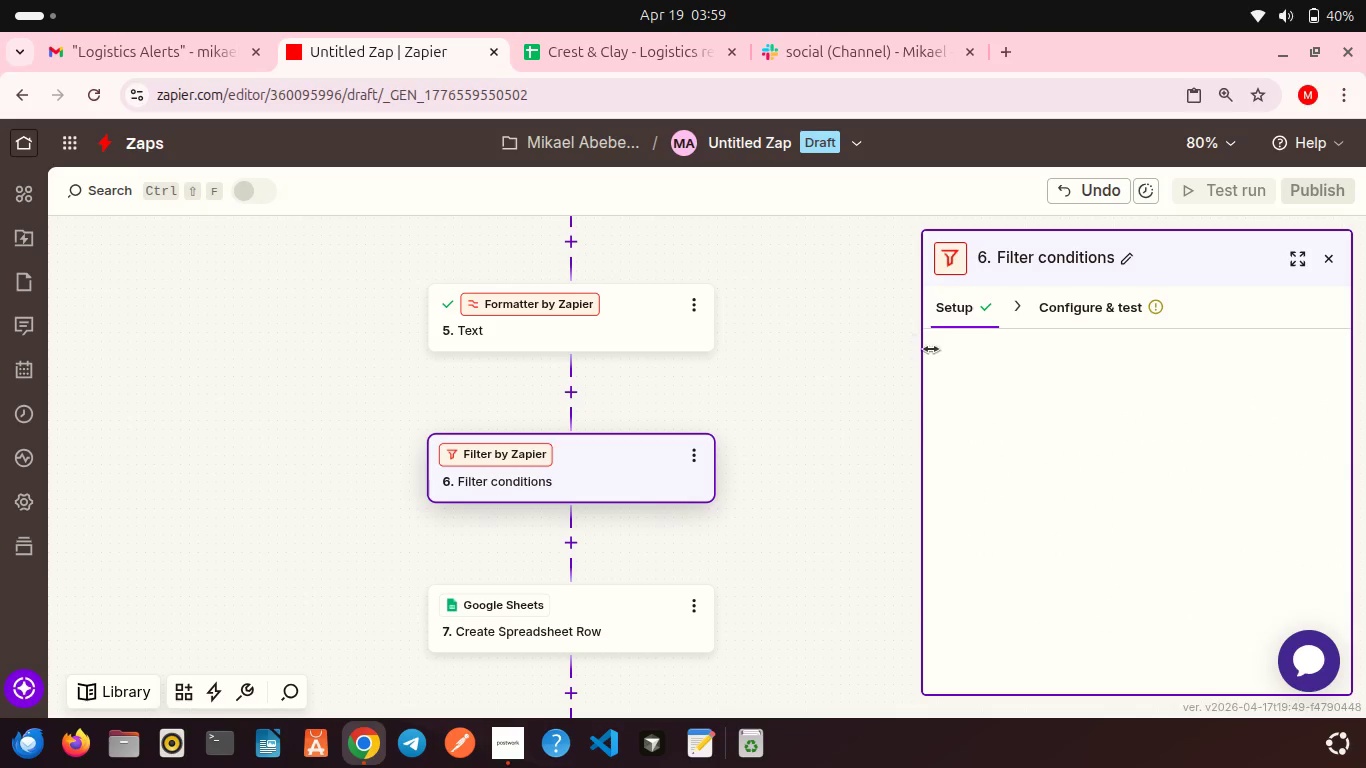 
mouse_move([993, 373])
 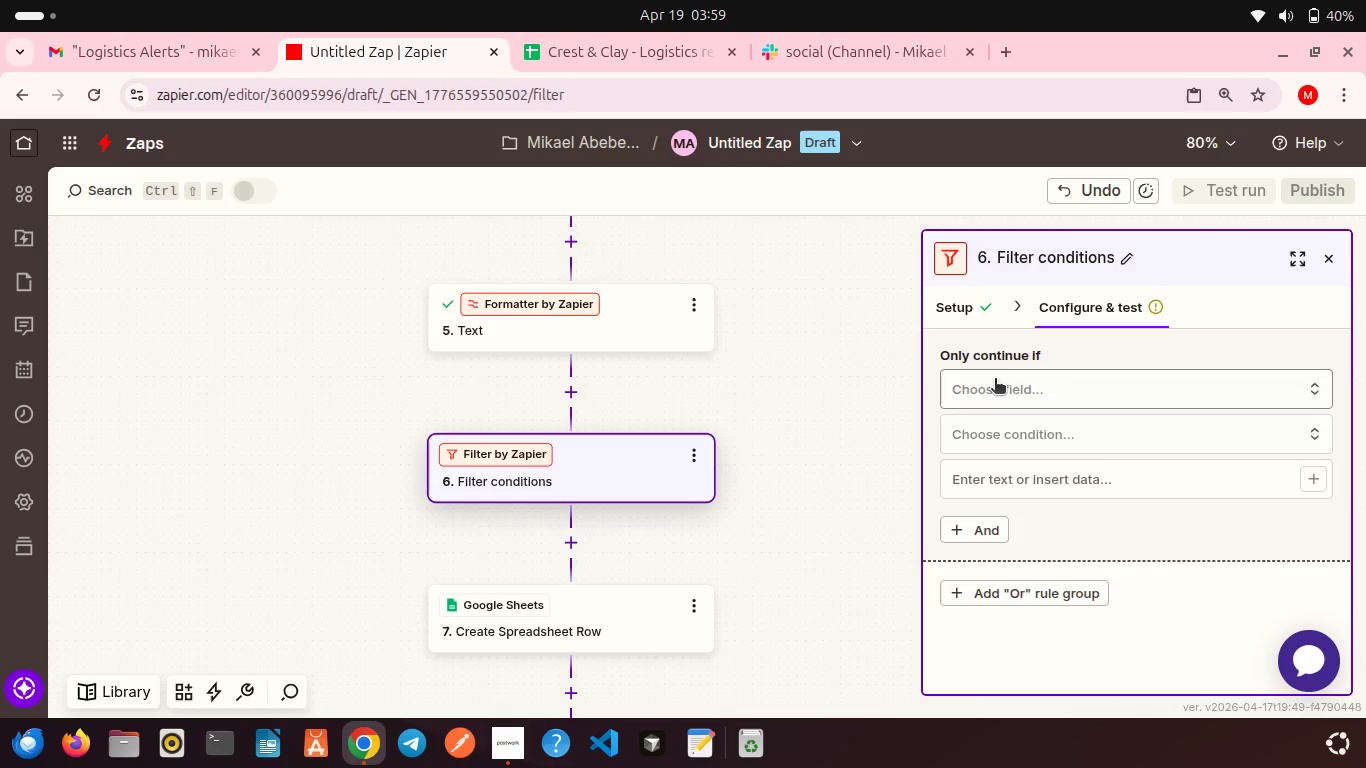 
left_click([995, 380])
 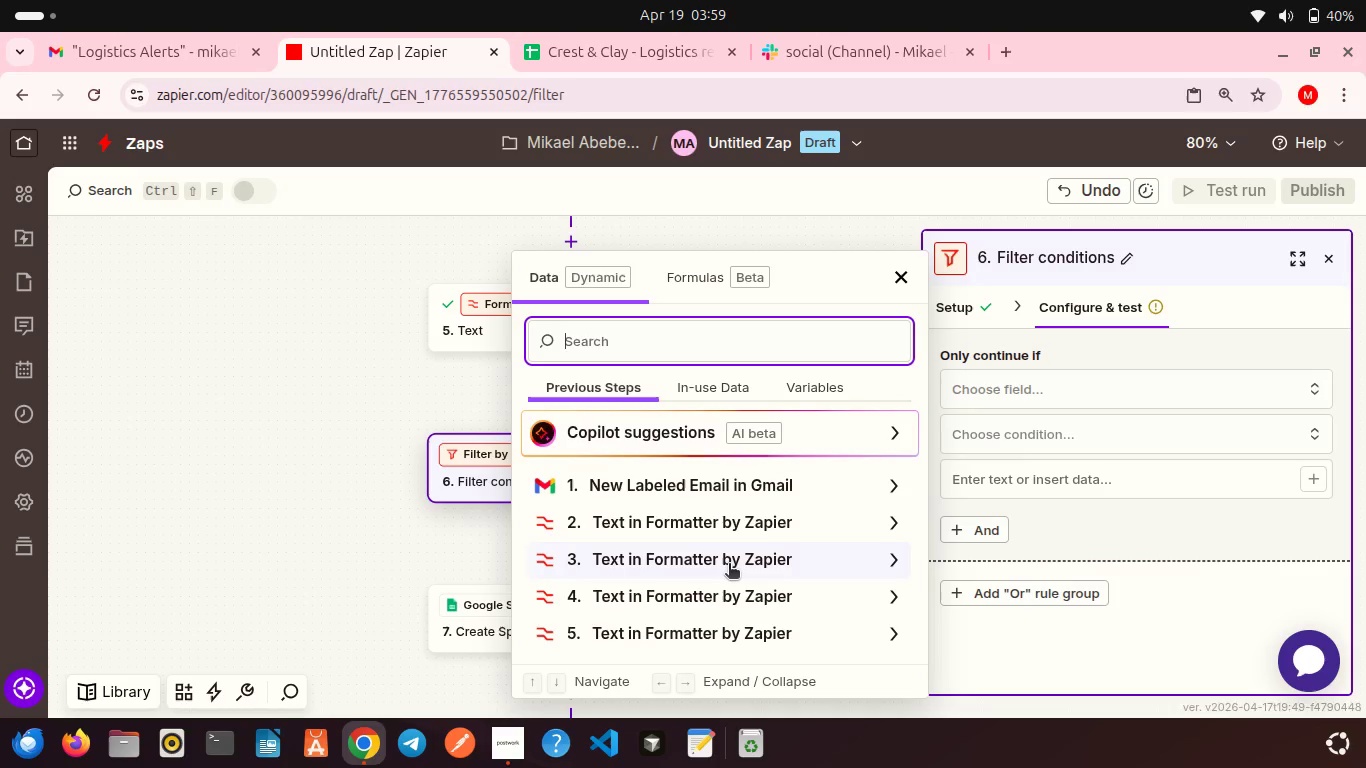 
wait(5.31)
 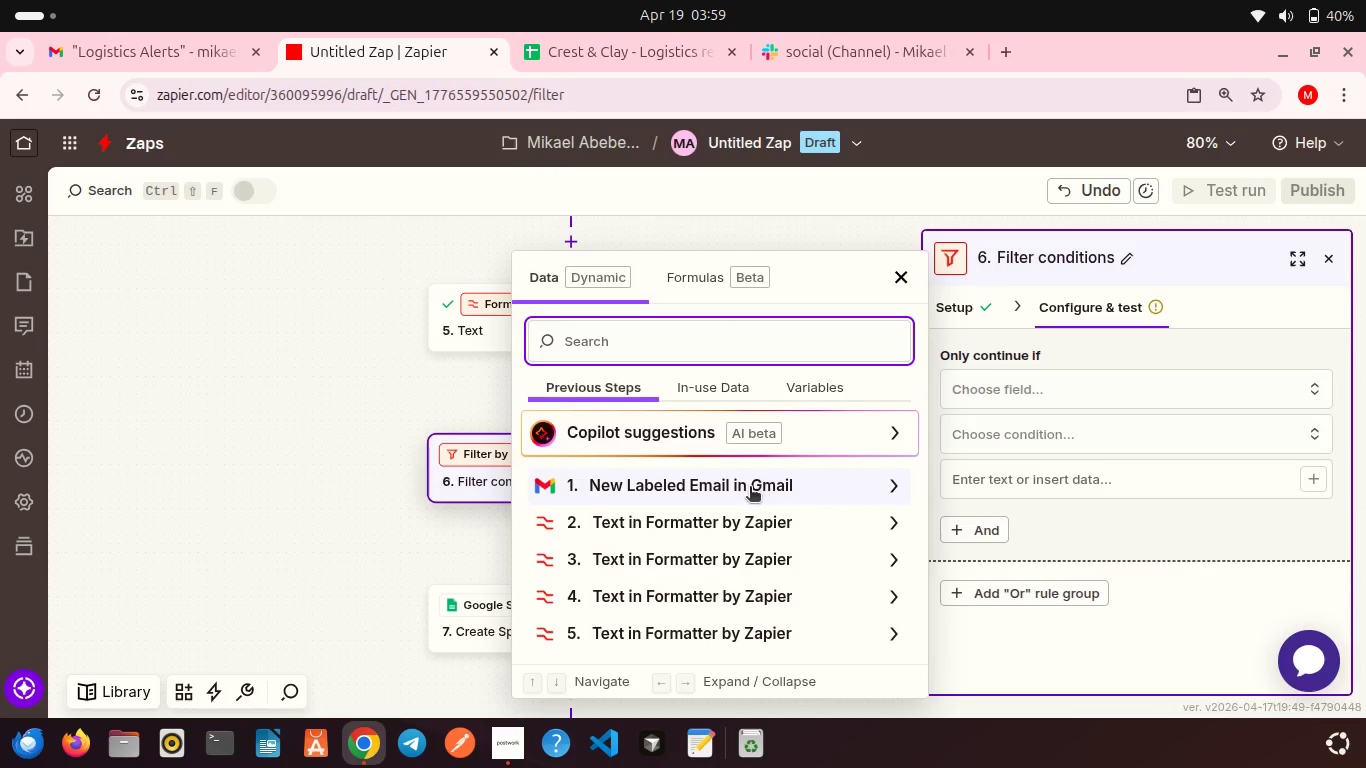 
left_click([674, 640])
 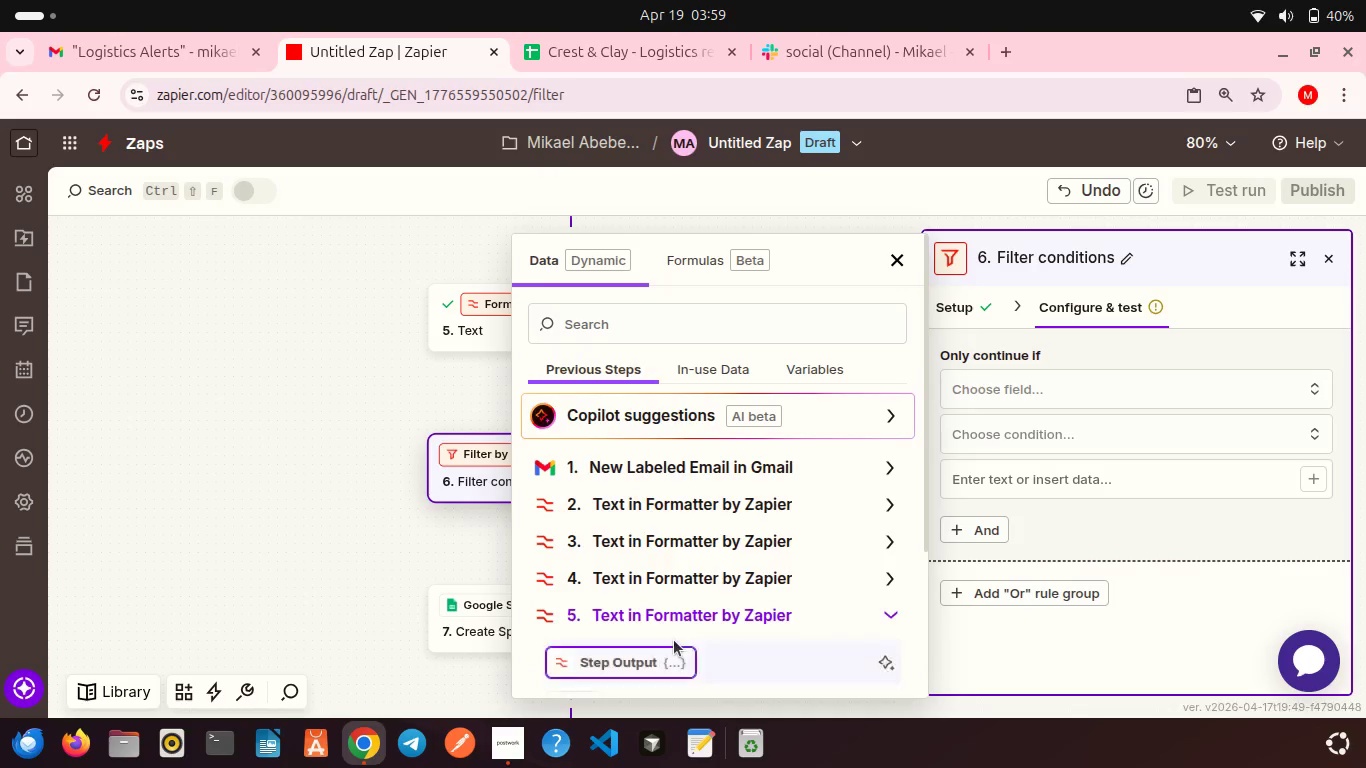 
scroll: coordinate [674, 640], scroll_direction: down, amount: 7.0
 